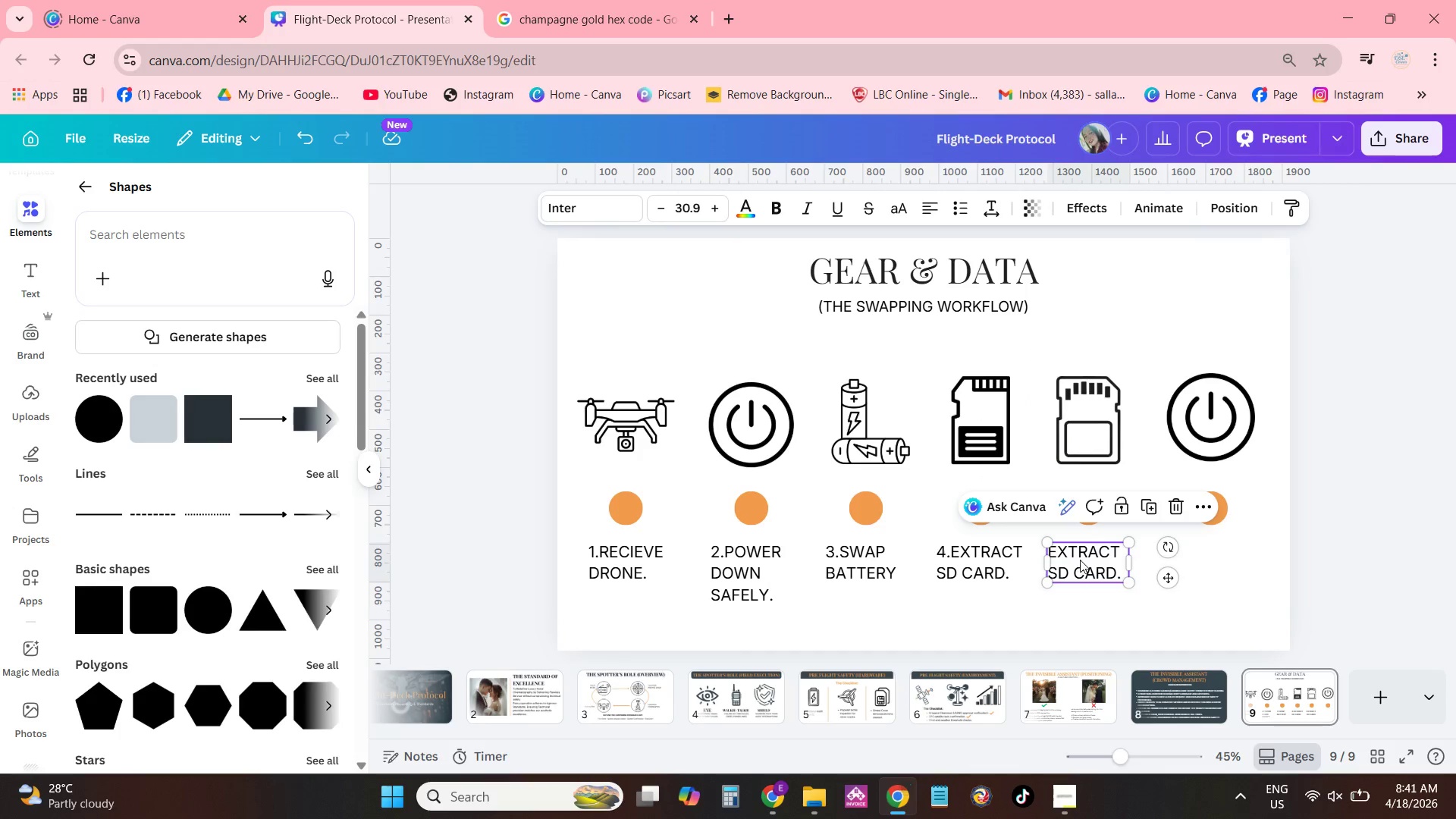 
double_click([1081, 560])
 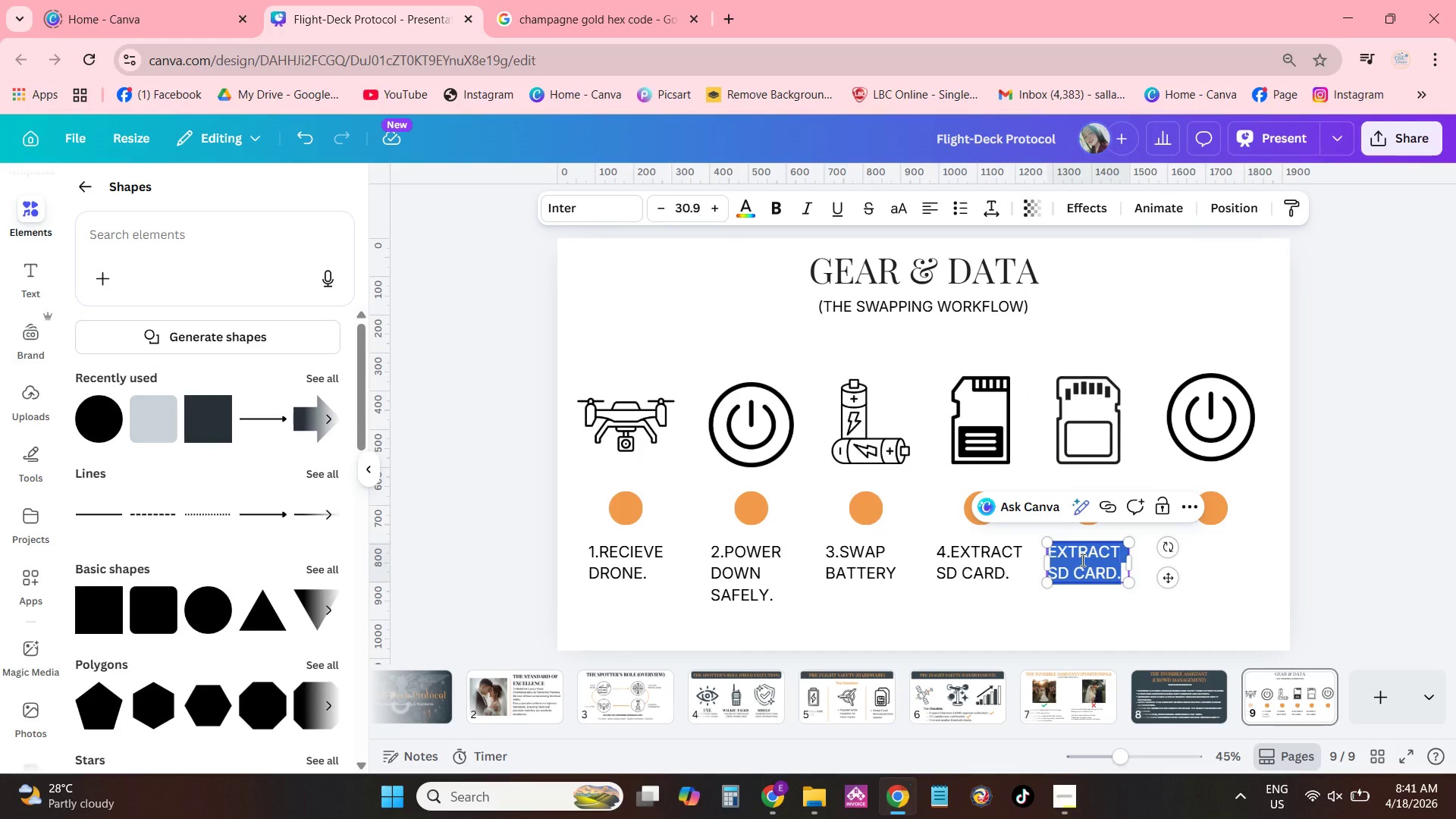 
type(5.INSERT)
 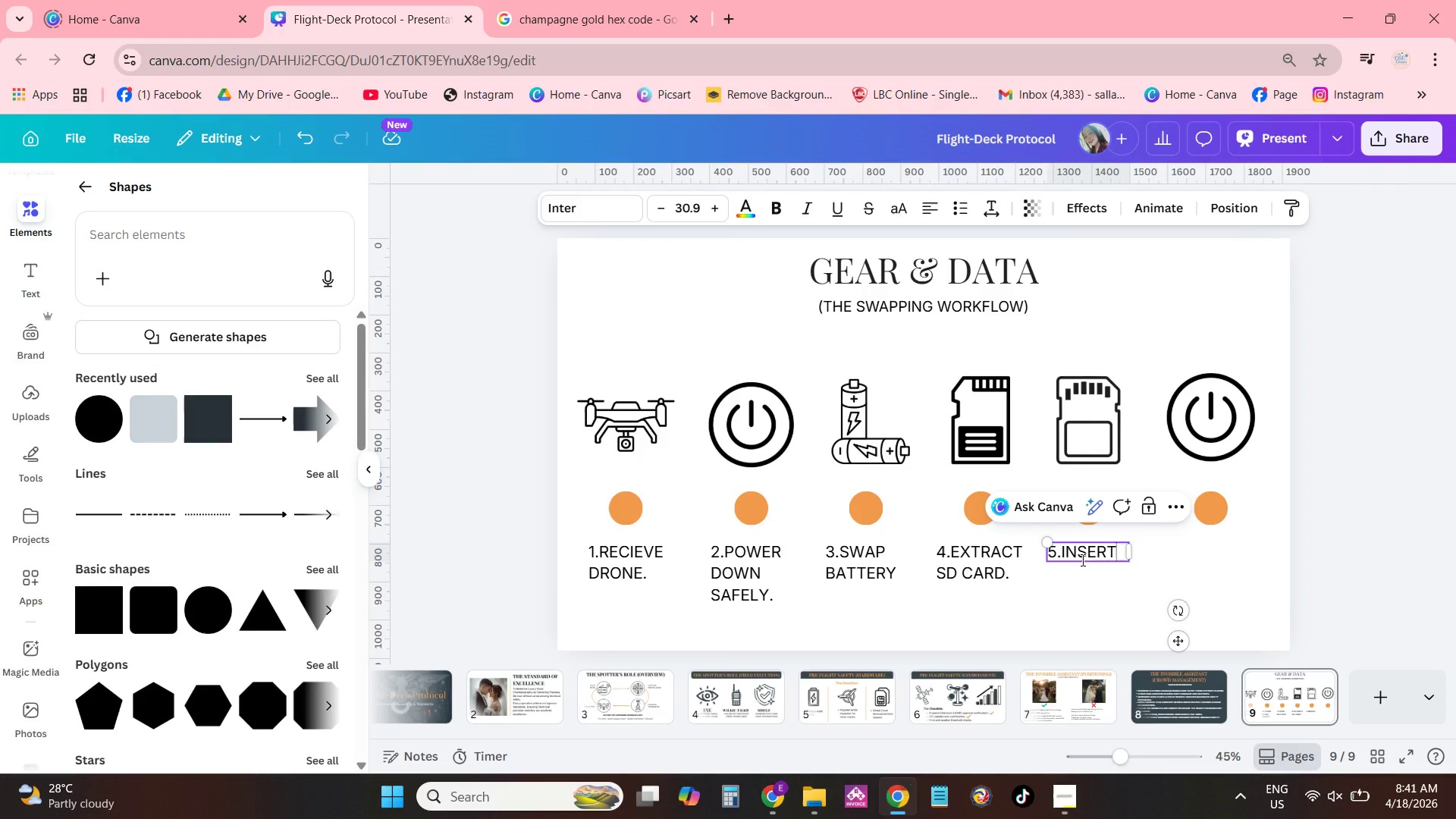 
key(Enter)
 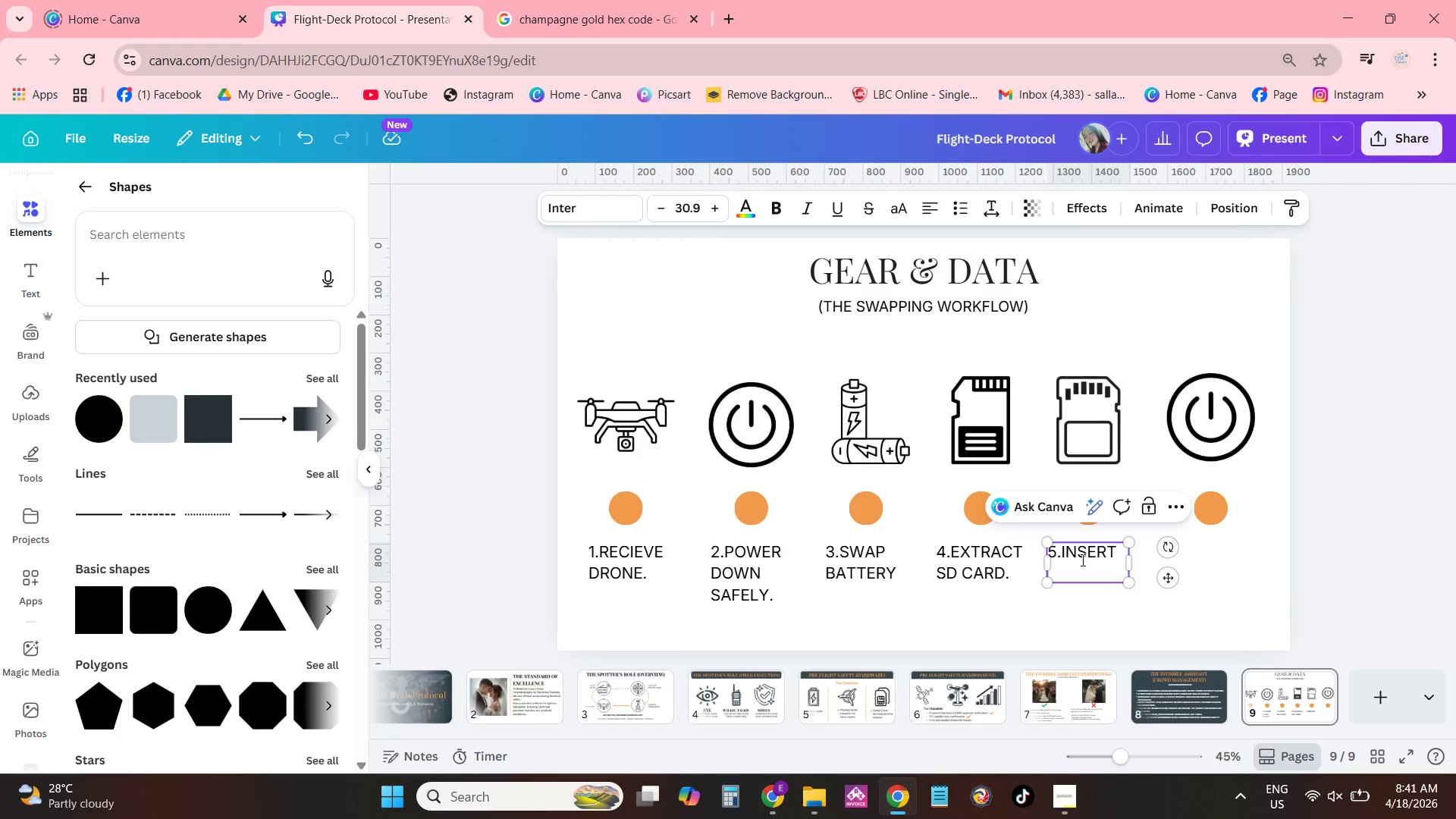 
type(FRESH SD)
 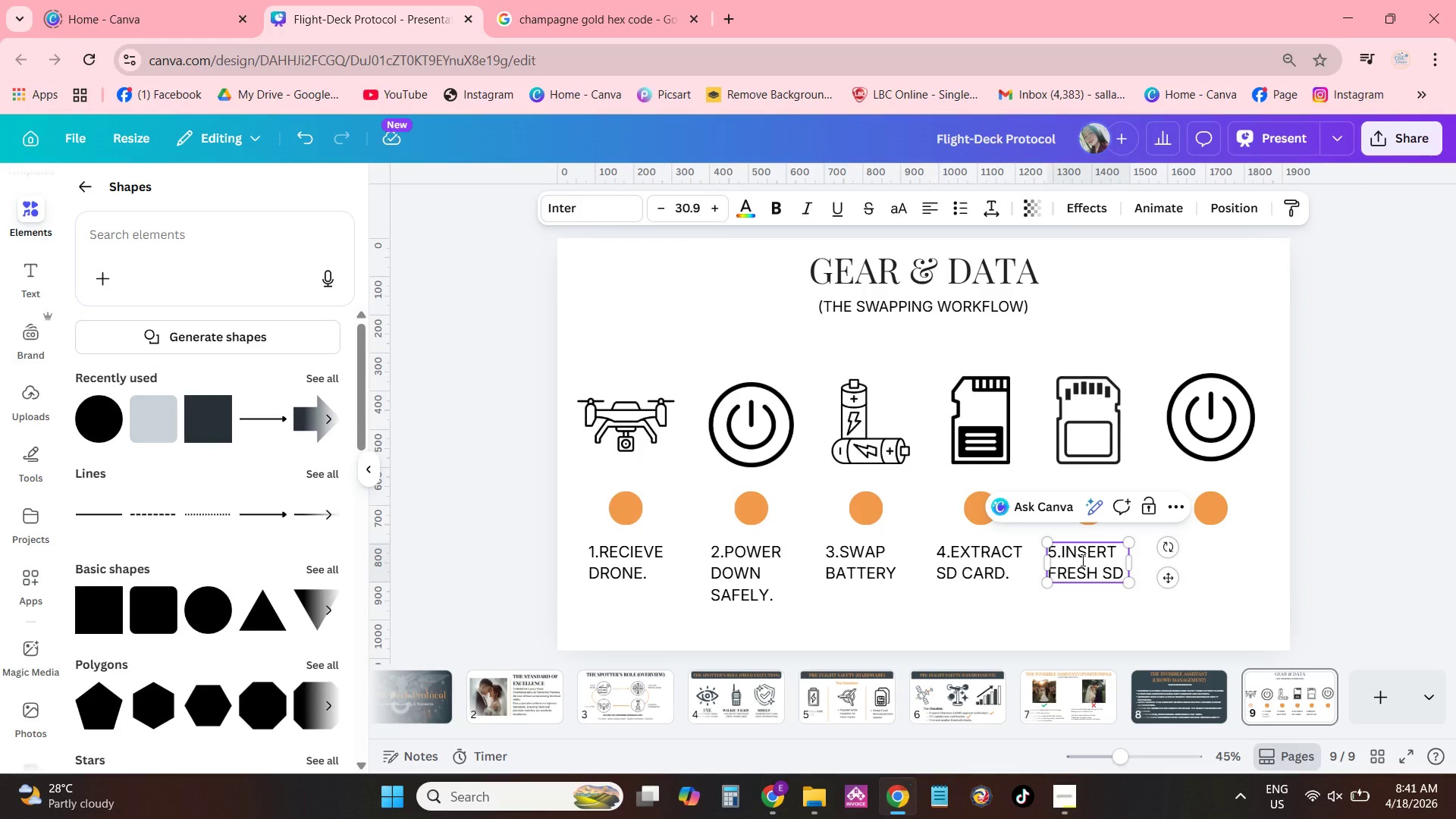 
key(Enter)
 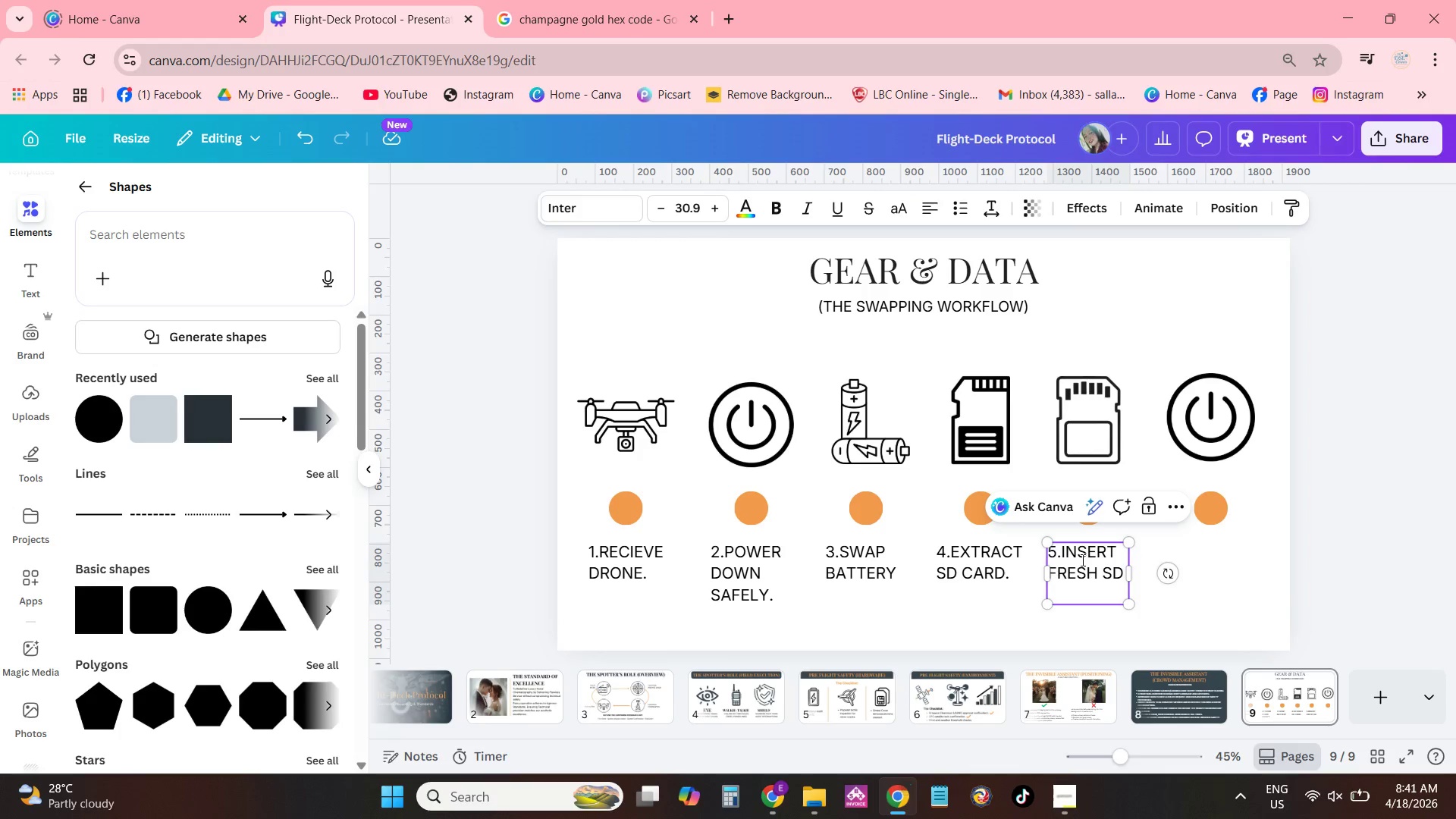 
type(A)
key(Backspace)
type(CARD/)
key(Backspace)
type(,)
key(Backspace)
key(Backspace)
type(.)
 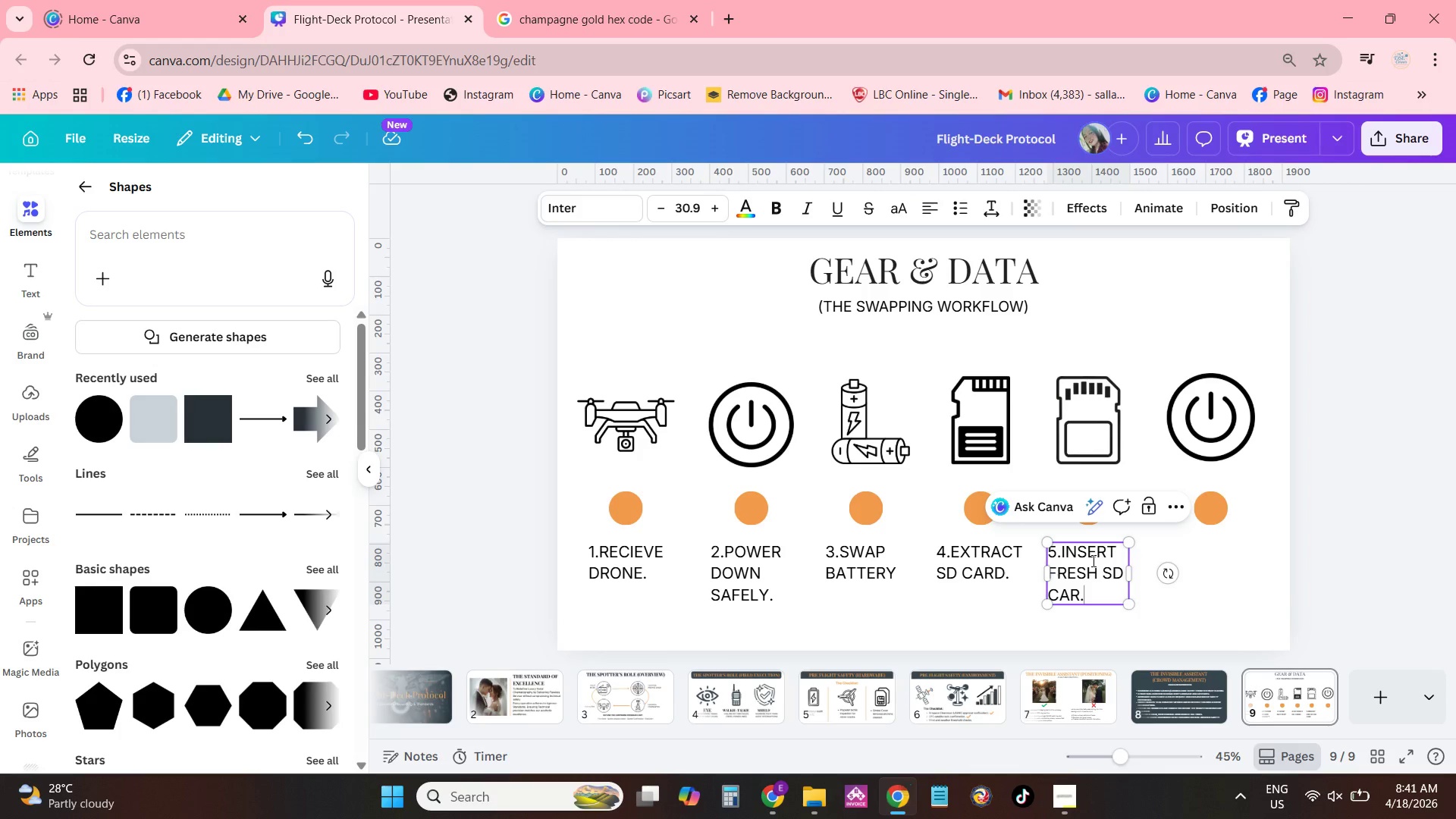 
key(Backspace)
 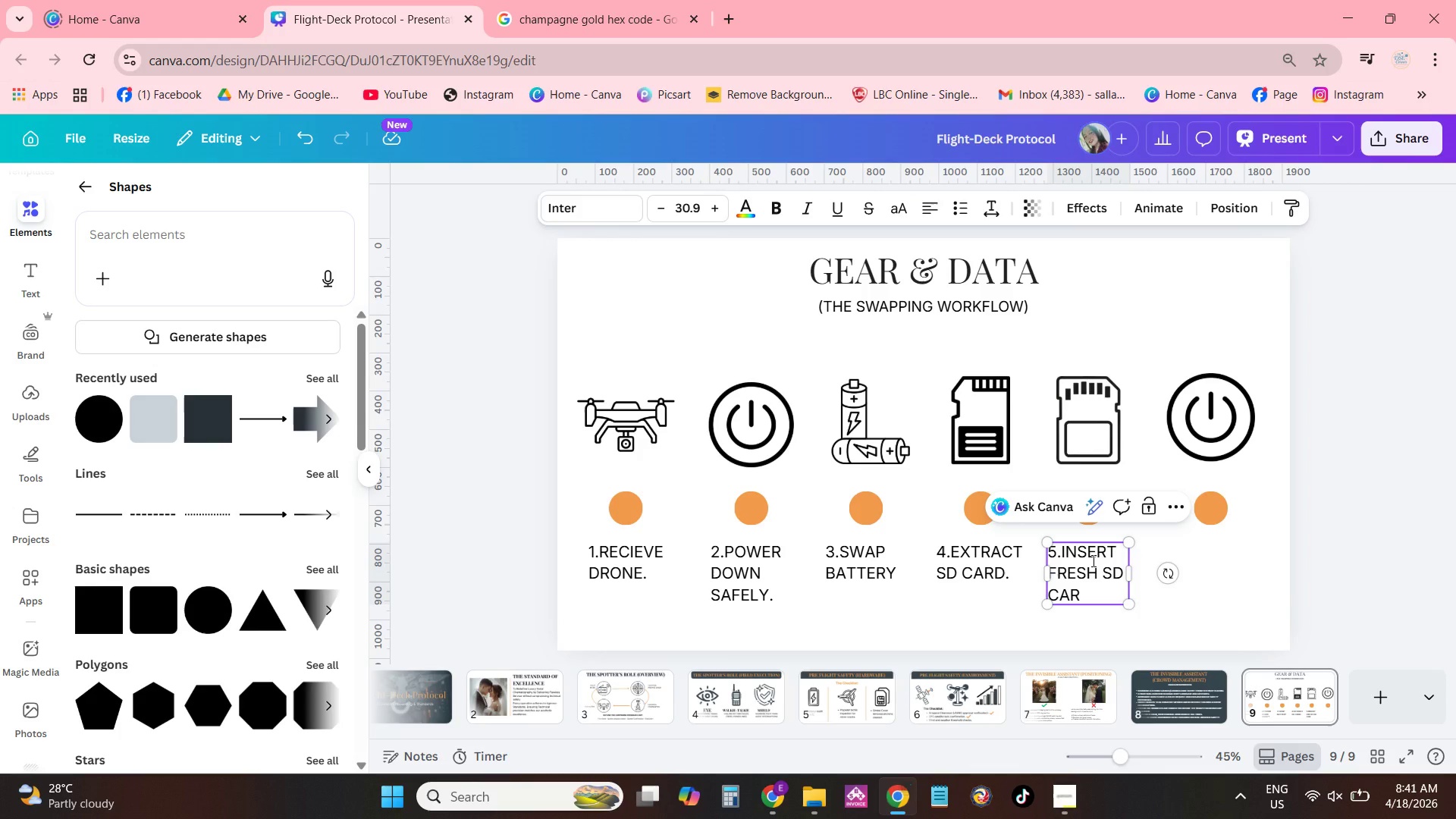 
key(D)
 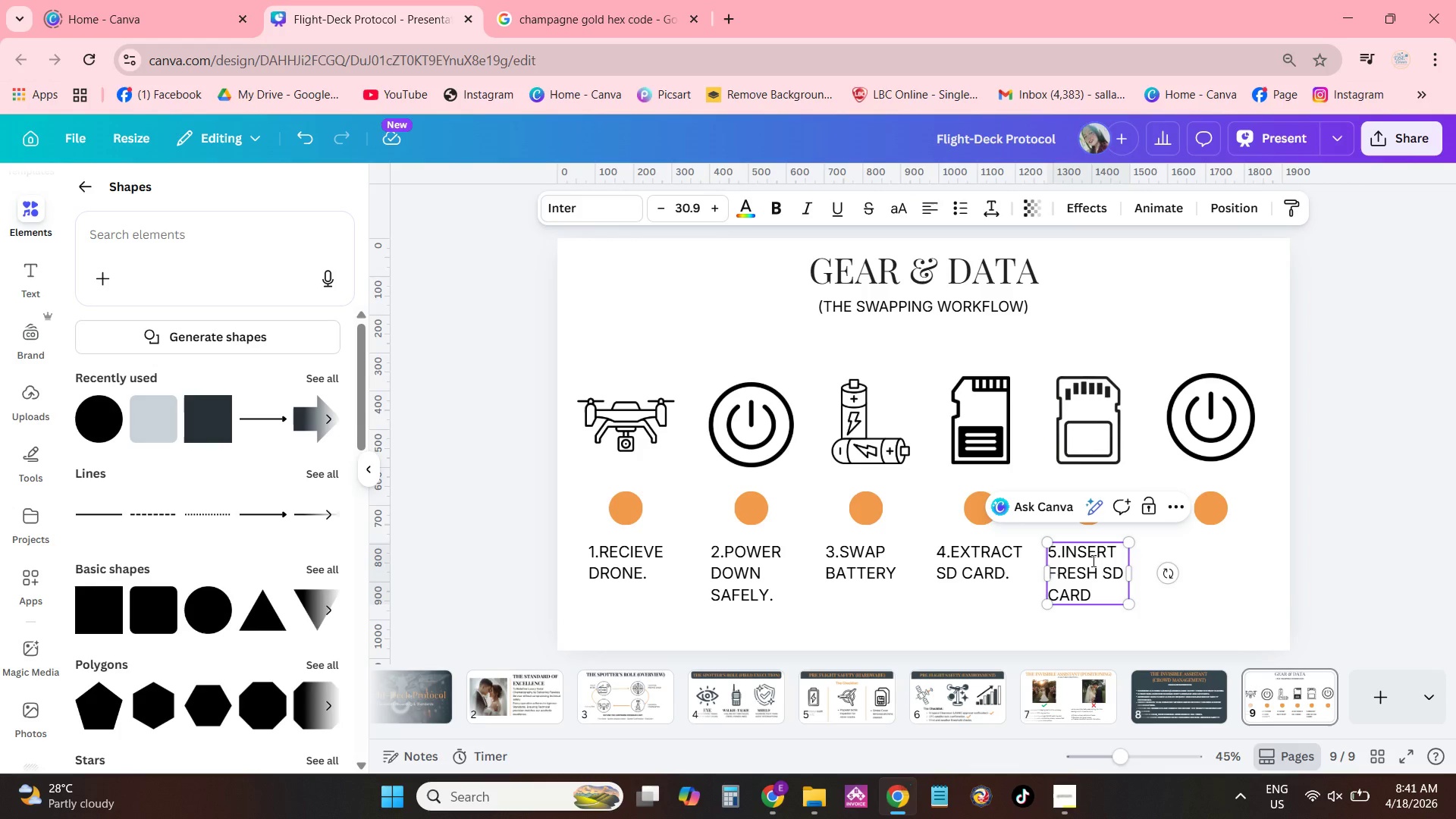 
key(Period)
 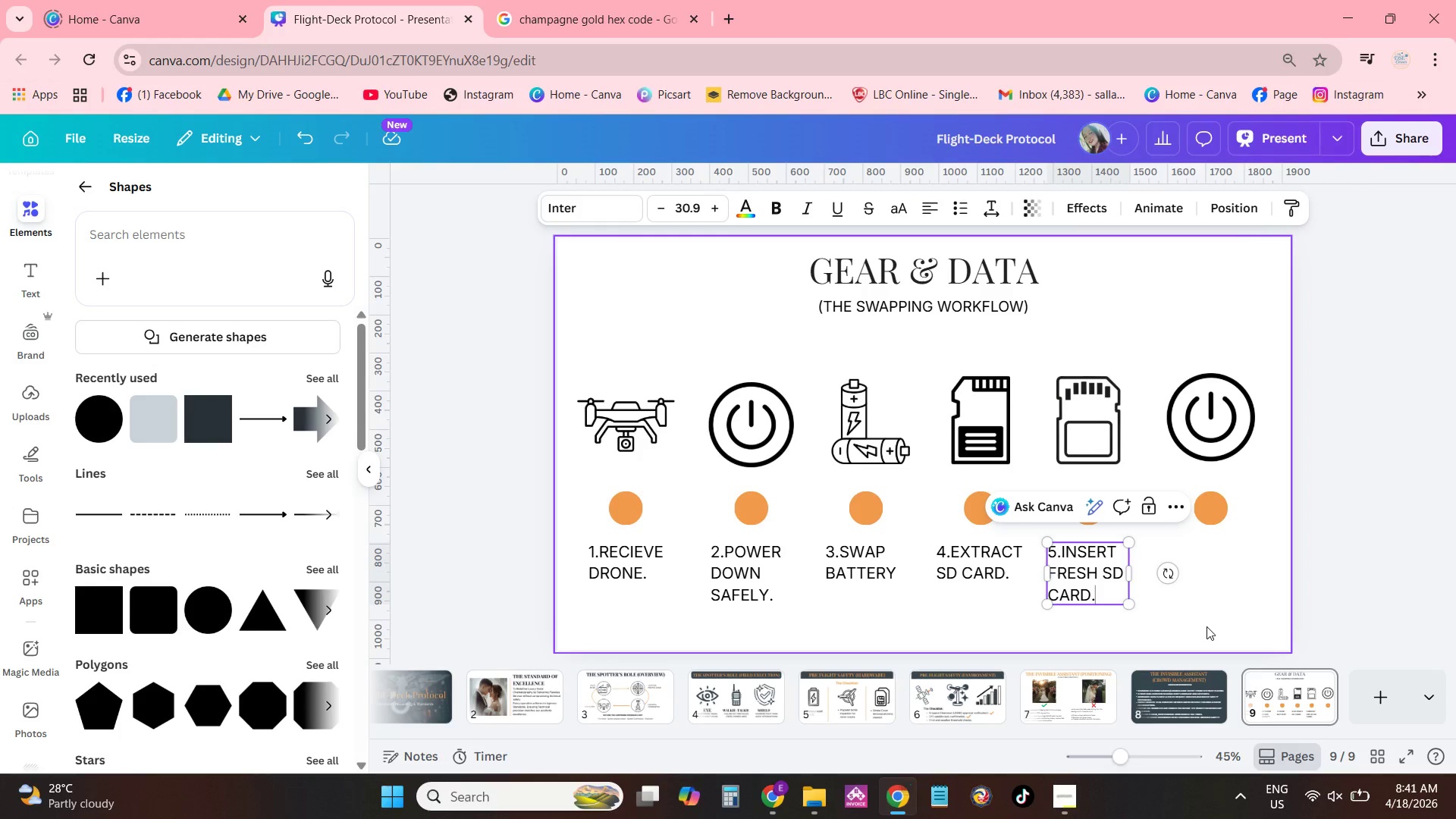 
double_click([1099, 597])
 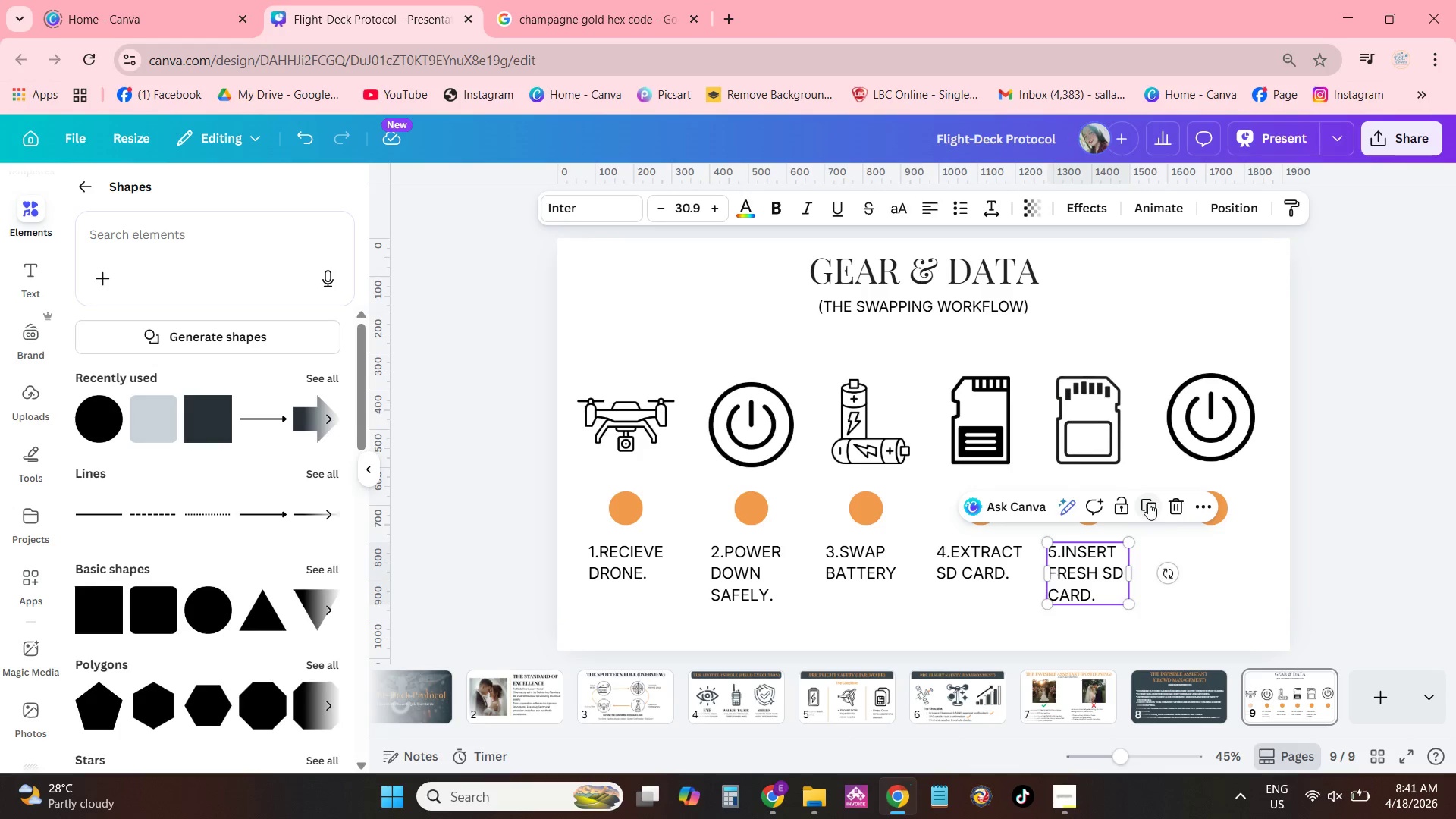 
left_click([1150, 502])
 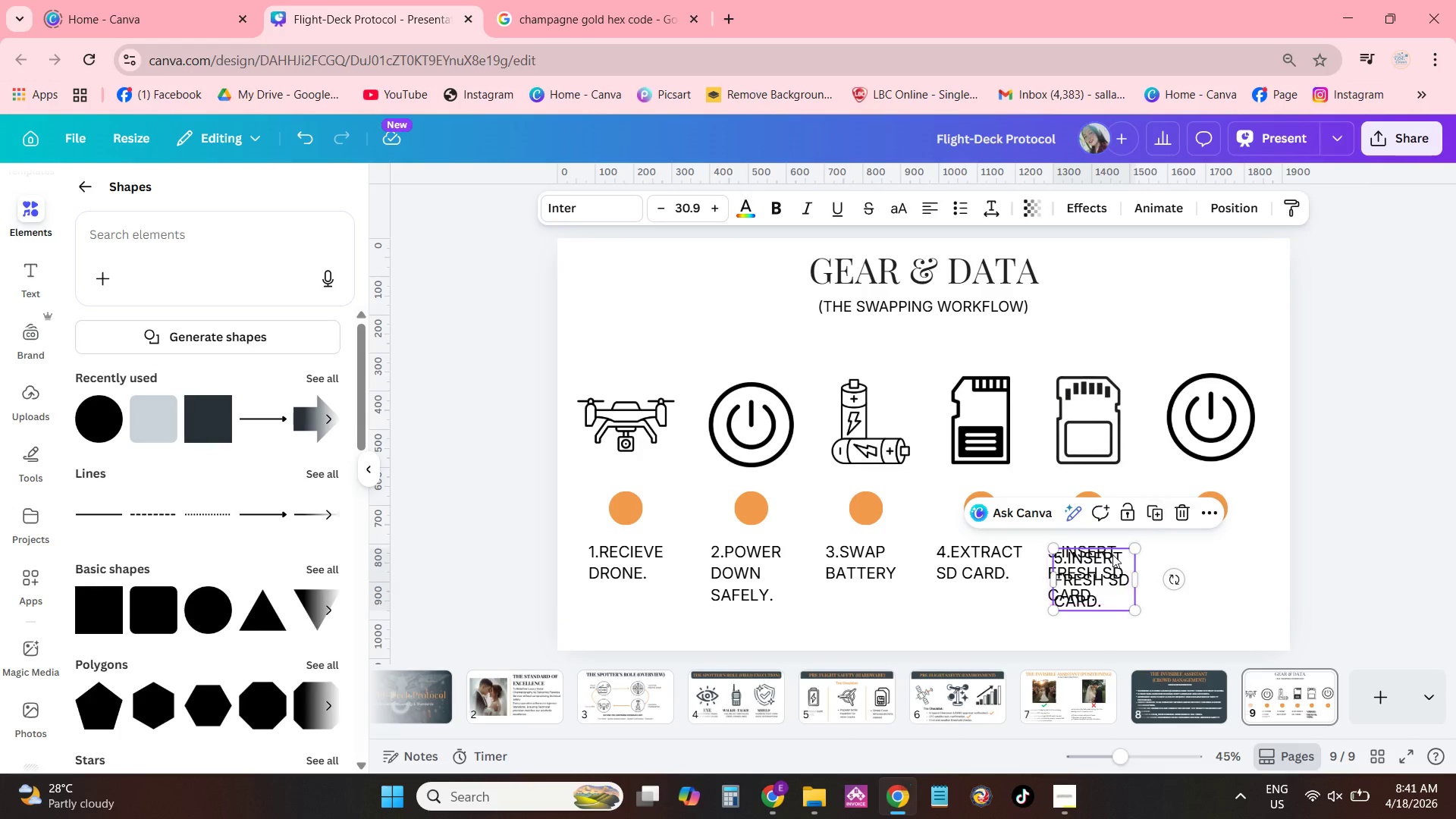 
left_click_drag(start_coordinate=[1112, 554], to_coordinate=[1230, 543])
 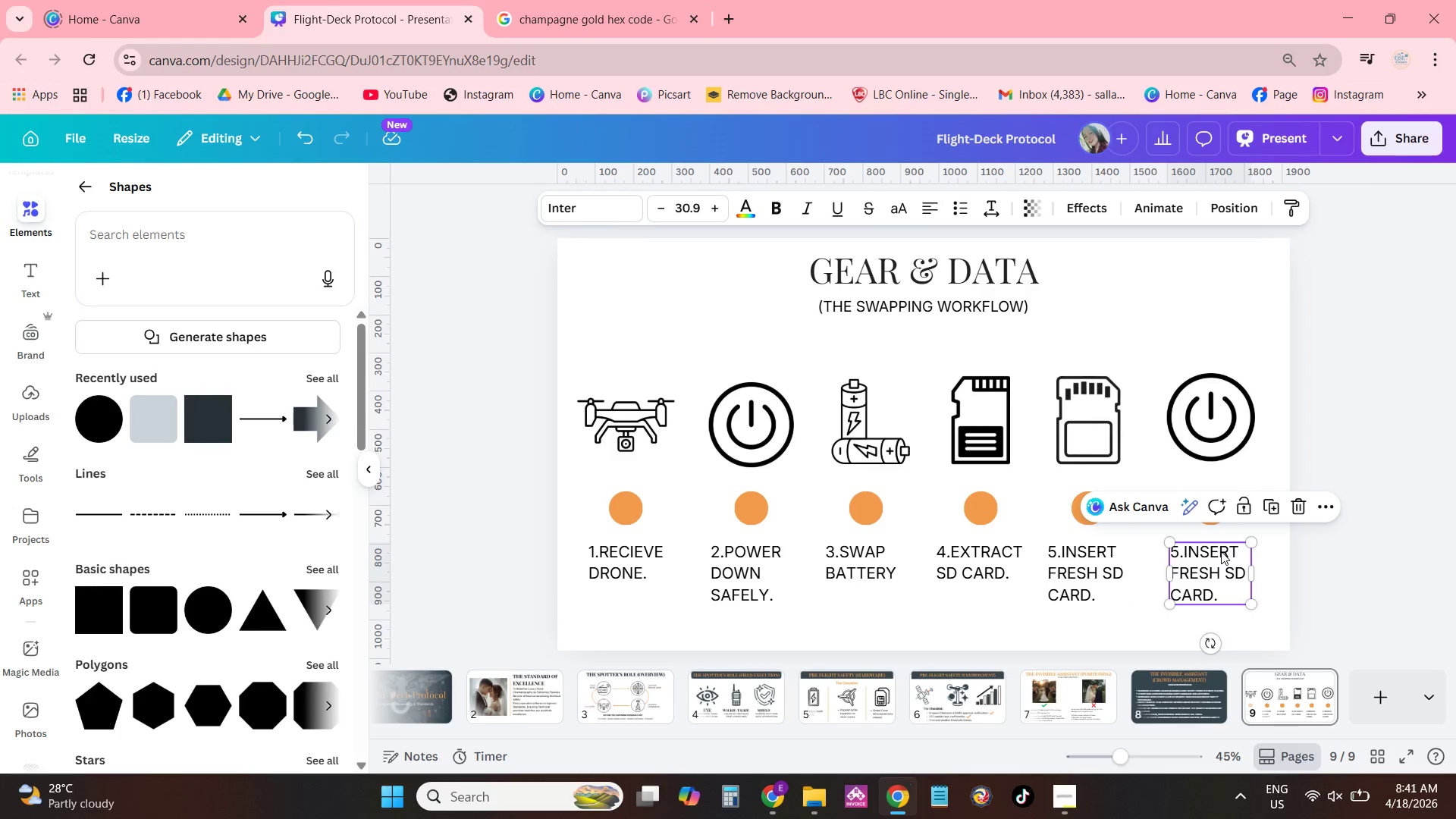 
left_click([1221, 551])
 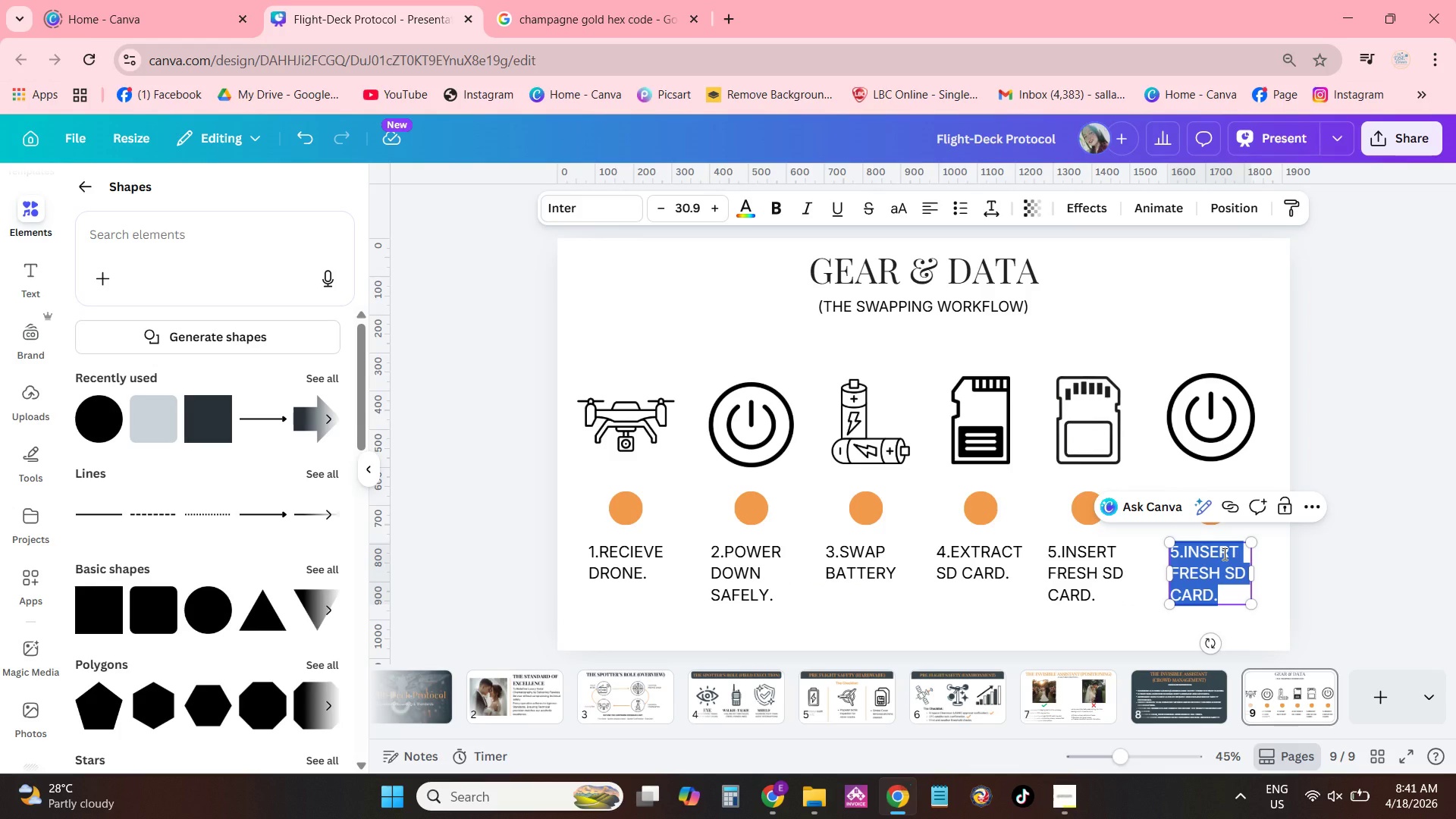 
type(6/)
key(Backspace)
type(.Power on)
key(Backspace)
key(Backspace)
key(Backspace)
key(Backspace)
key(Backspace)
key(Backspace)
key(Backspace)
key(Backspace)
type(power on )
 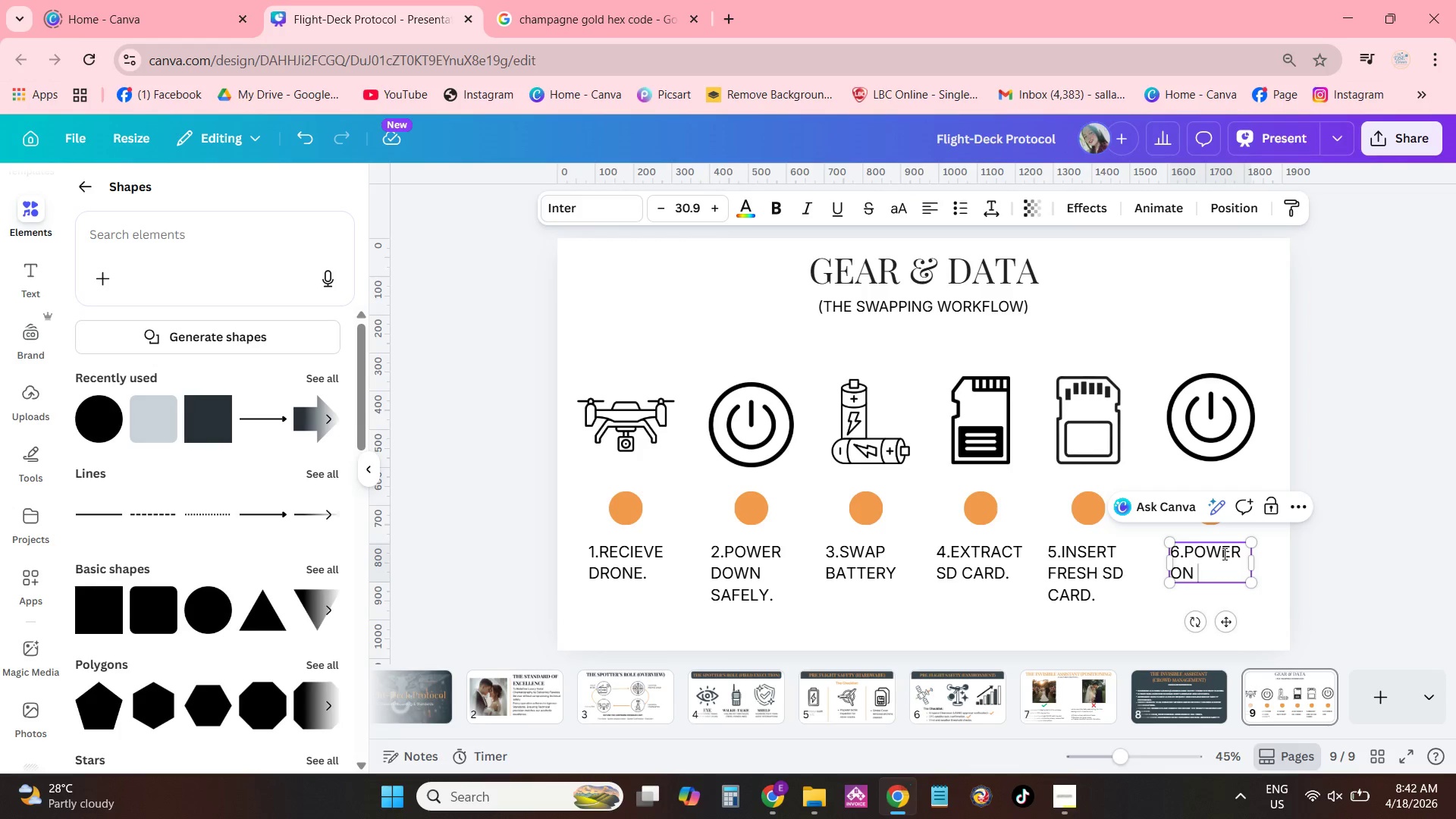 
wait(5.62)
 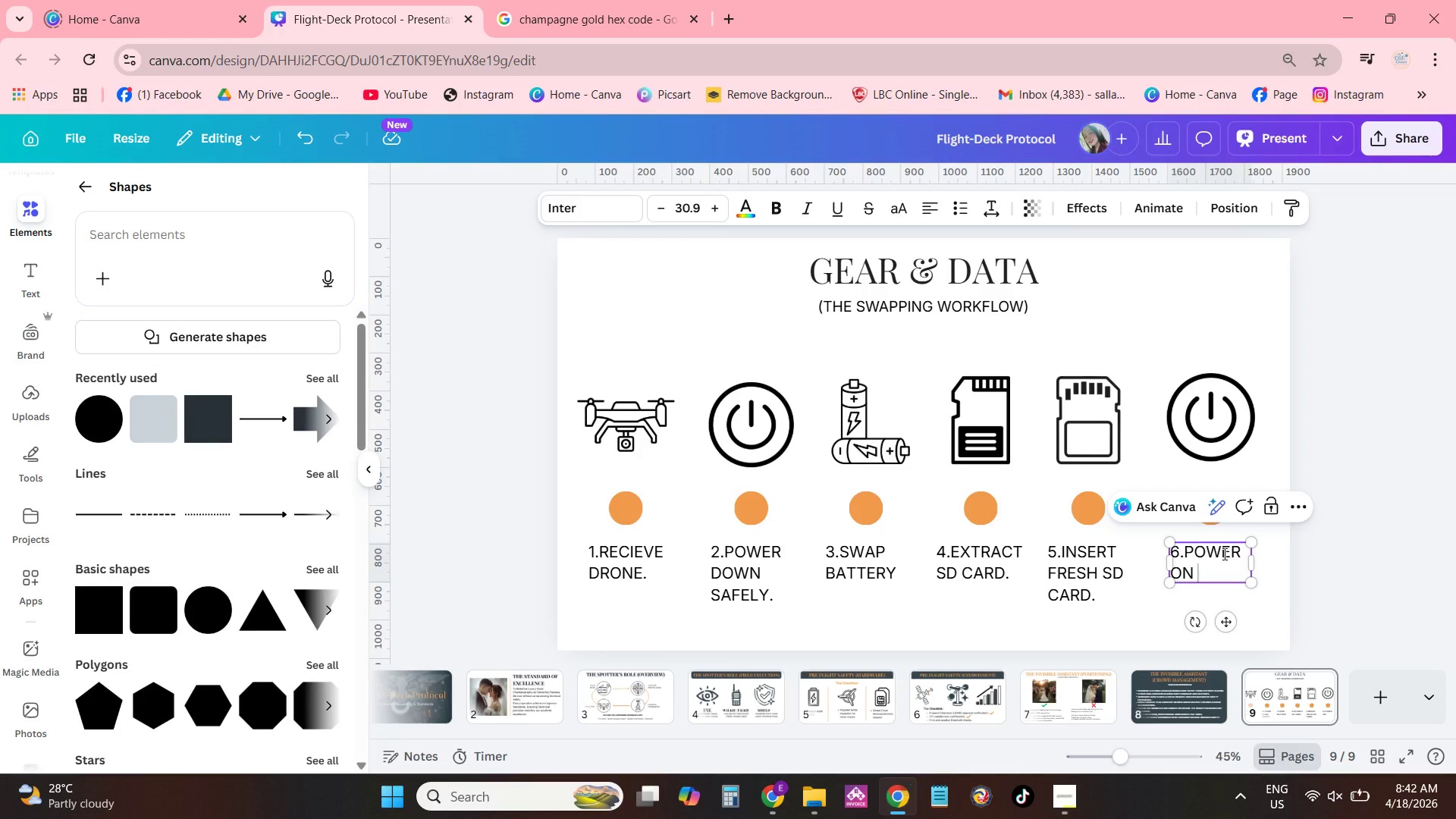 
type(for pilot )
 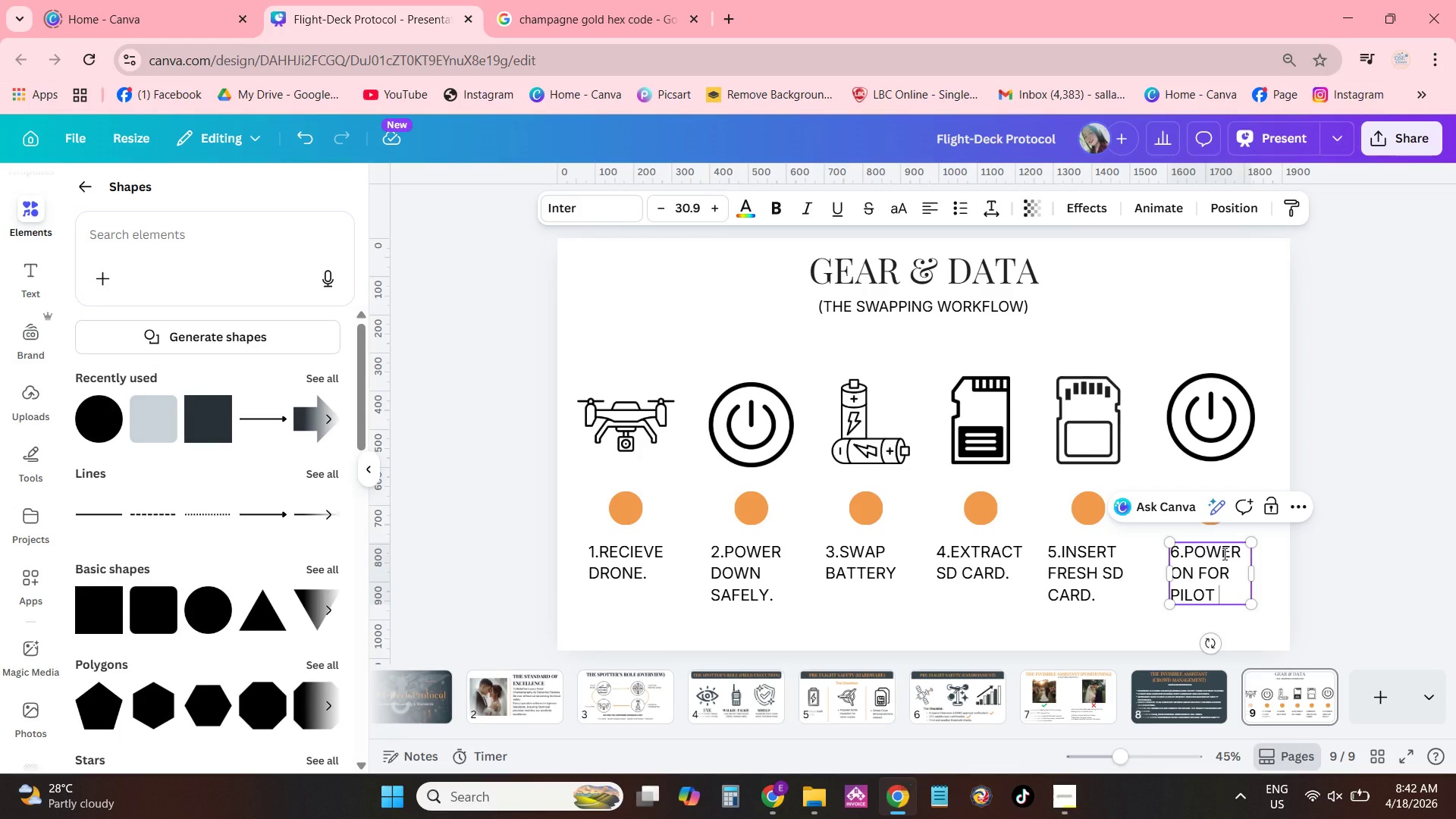 
key(Enter)
 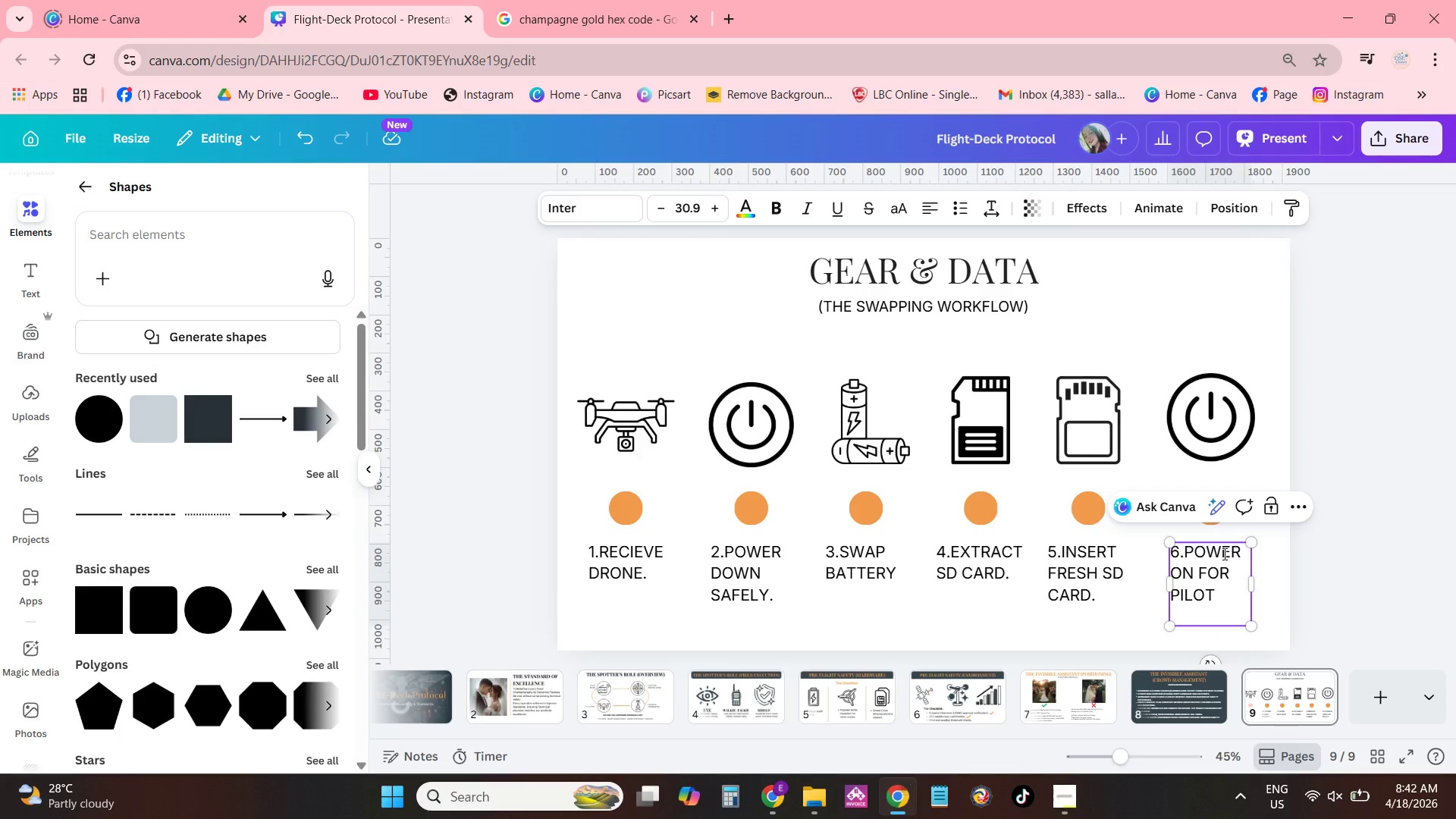 
type(calibration,)
 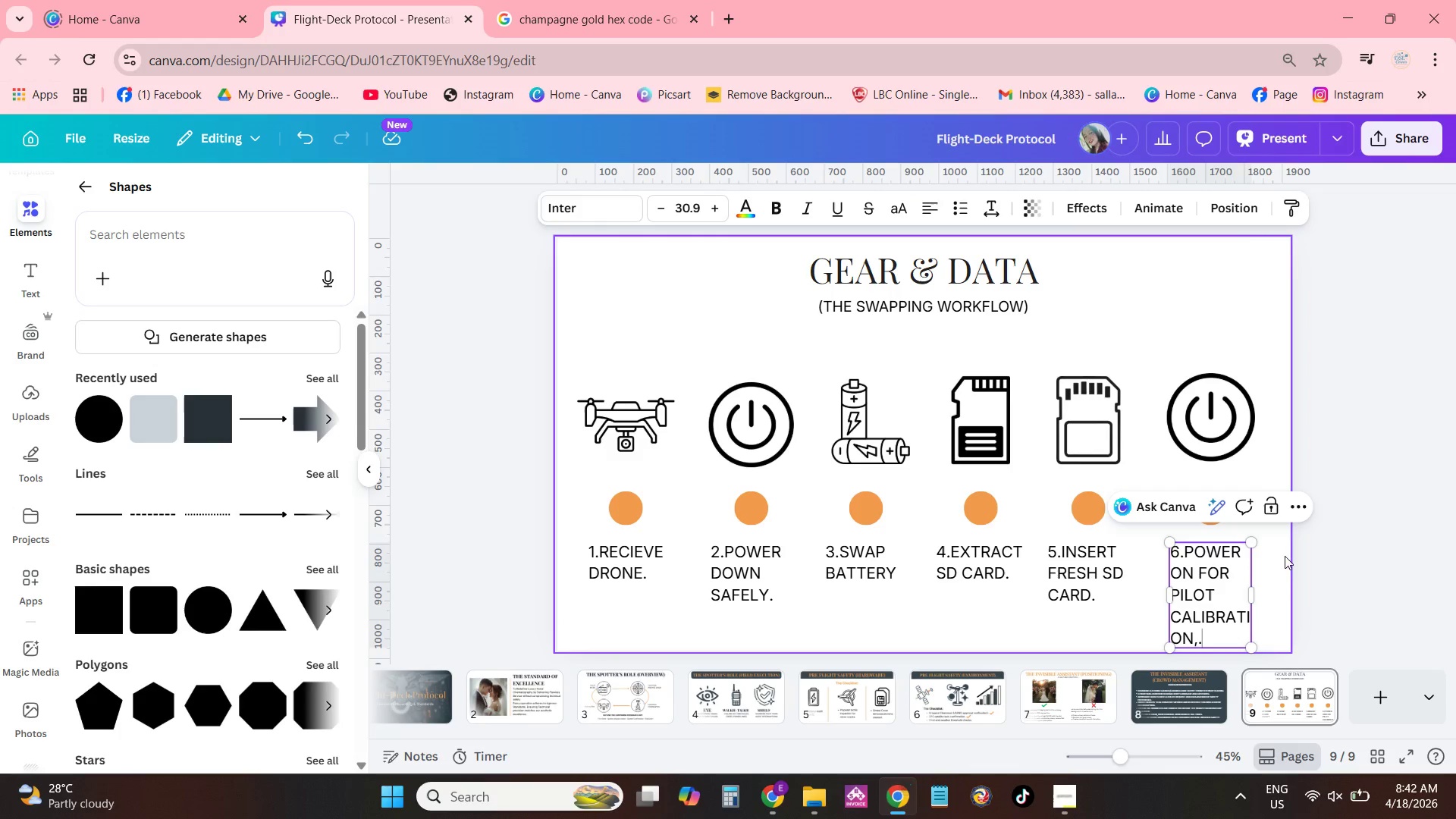 
key(Period)
 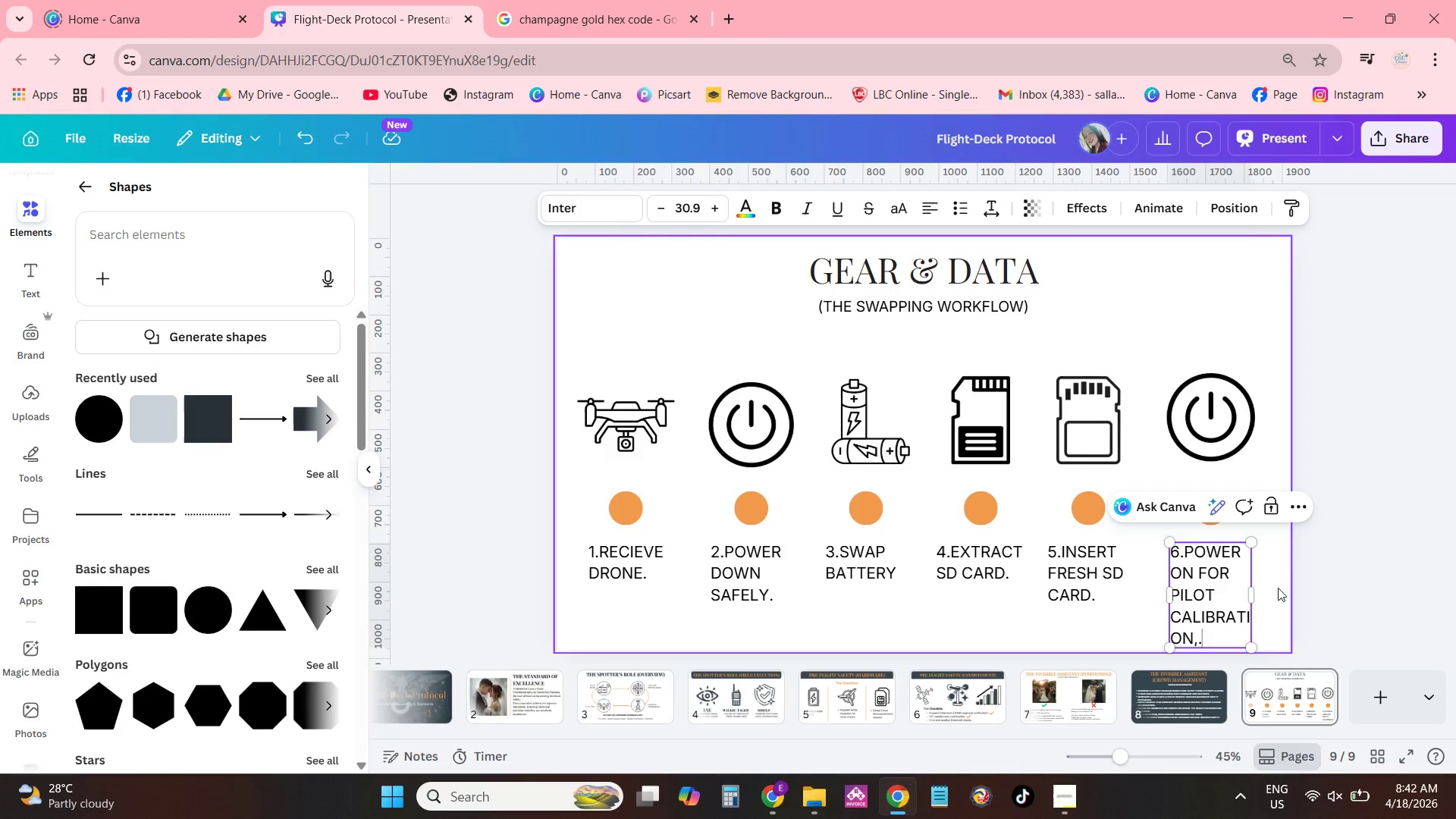 
key(Period)
 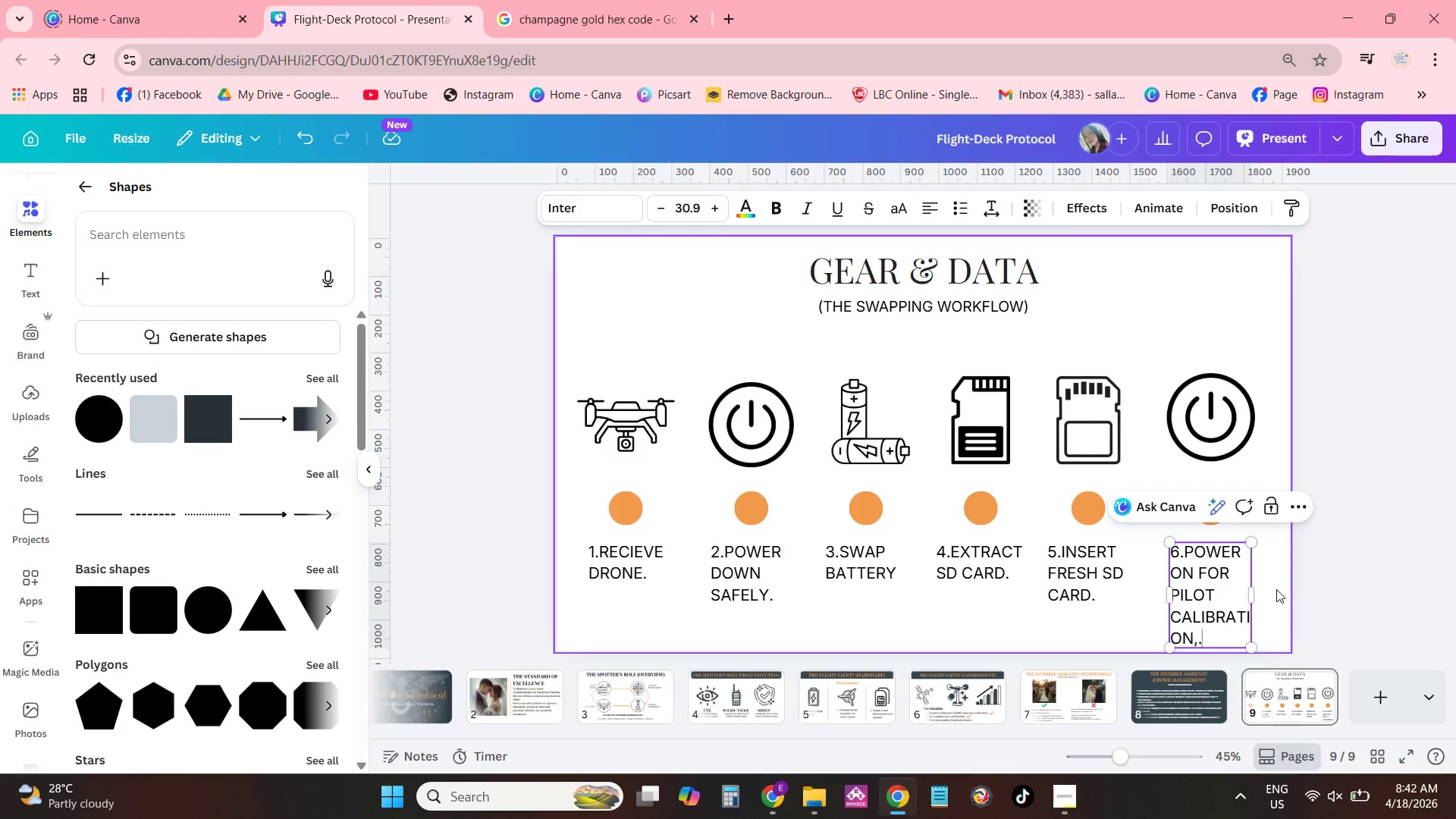 
key(Backspace)
 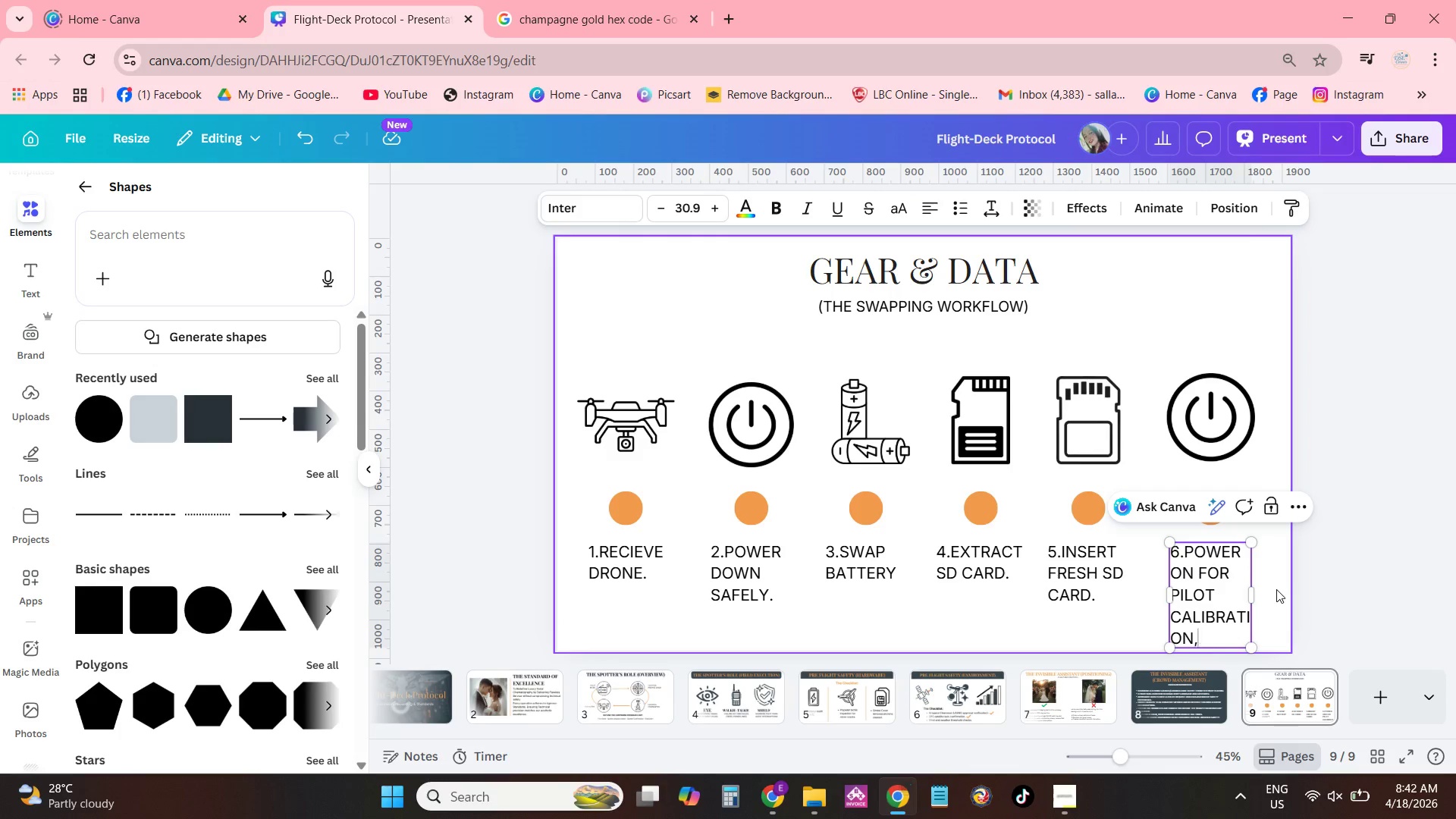 
key(Backspace)
 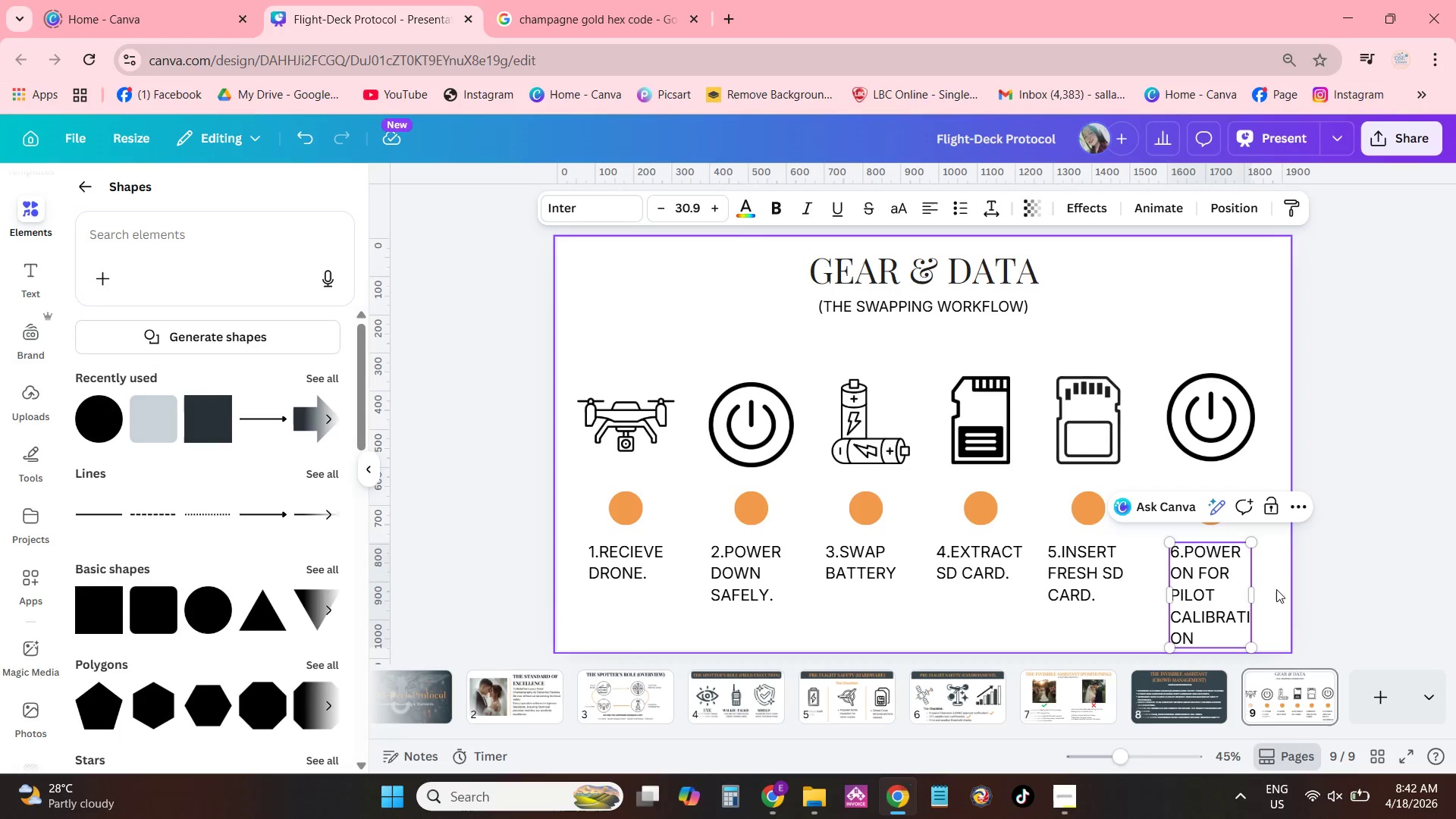 
key(Backspace)
 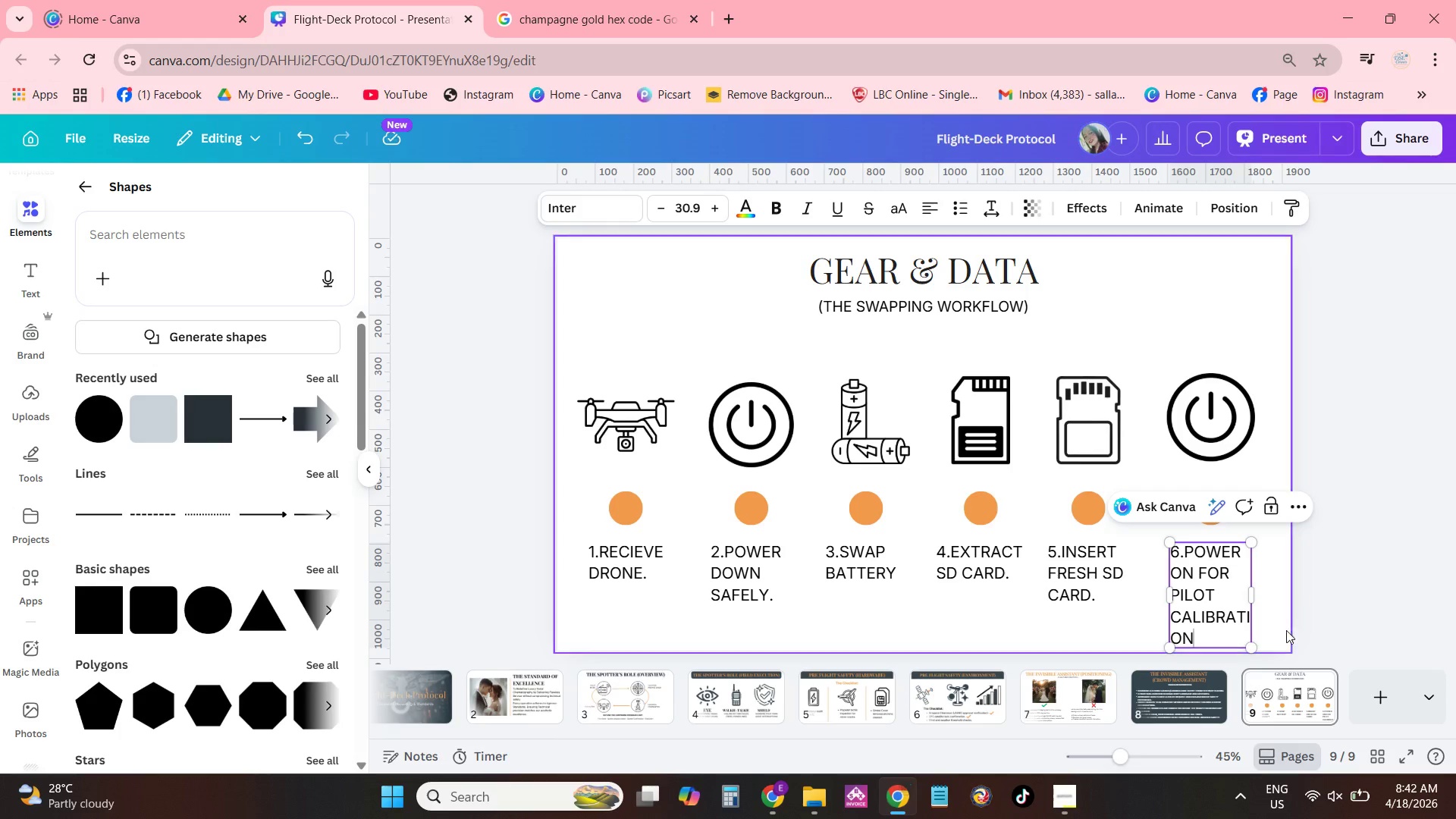 
key(Period)
 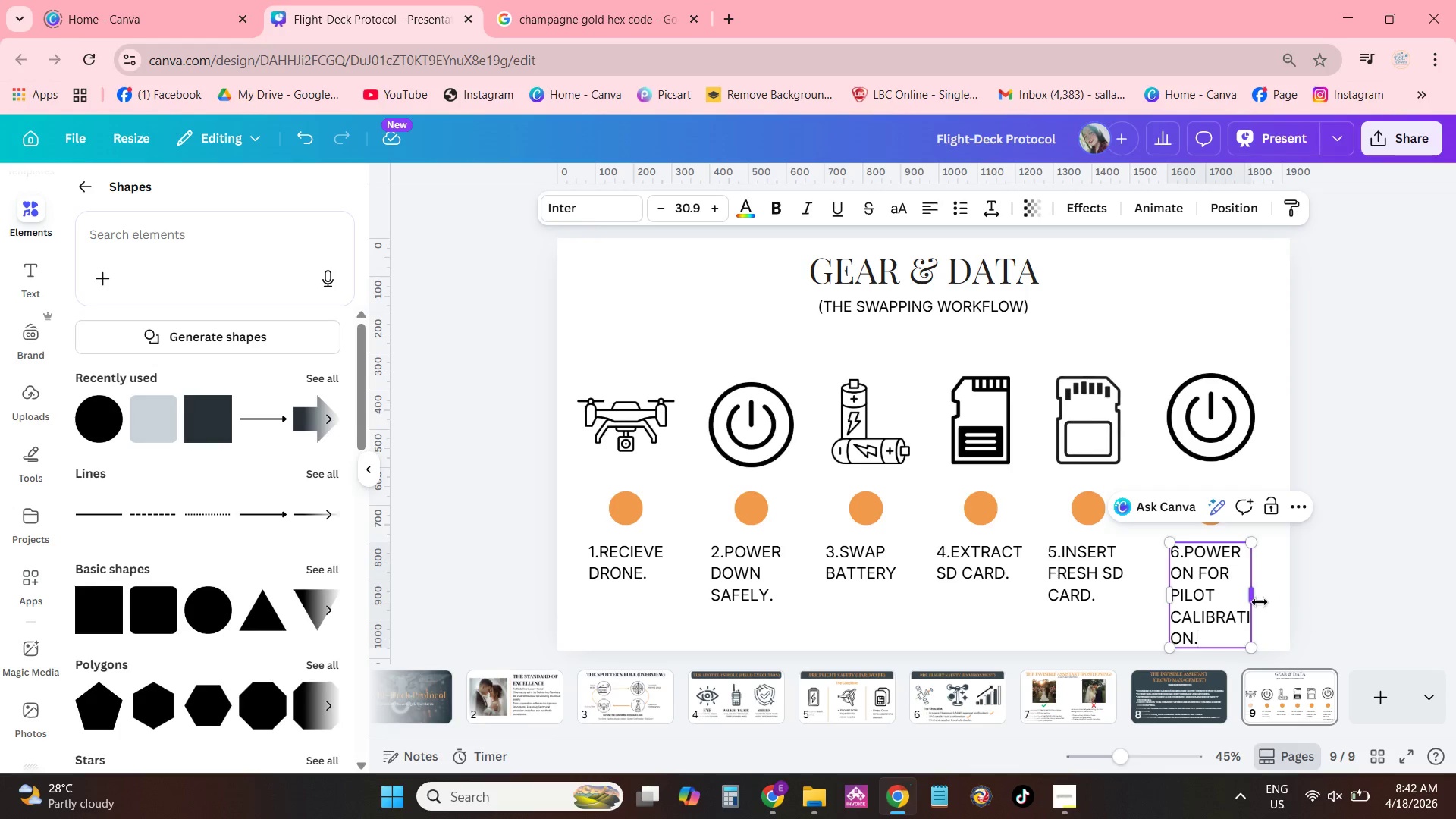 
left_click_drag(start_coordinate=[1260, 602], to_coordinate=[1290, 592])
 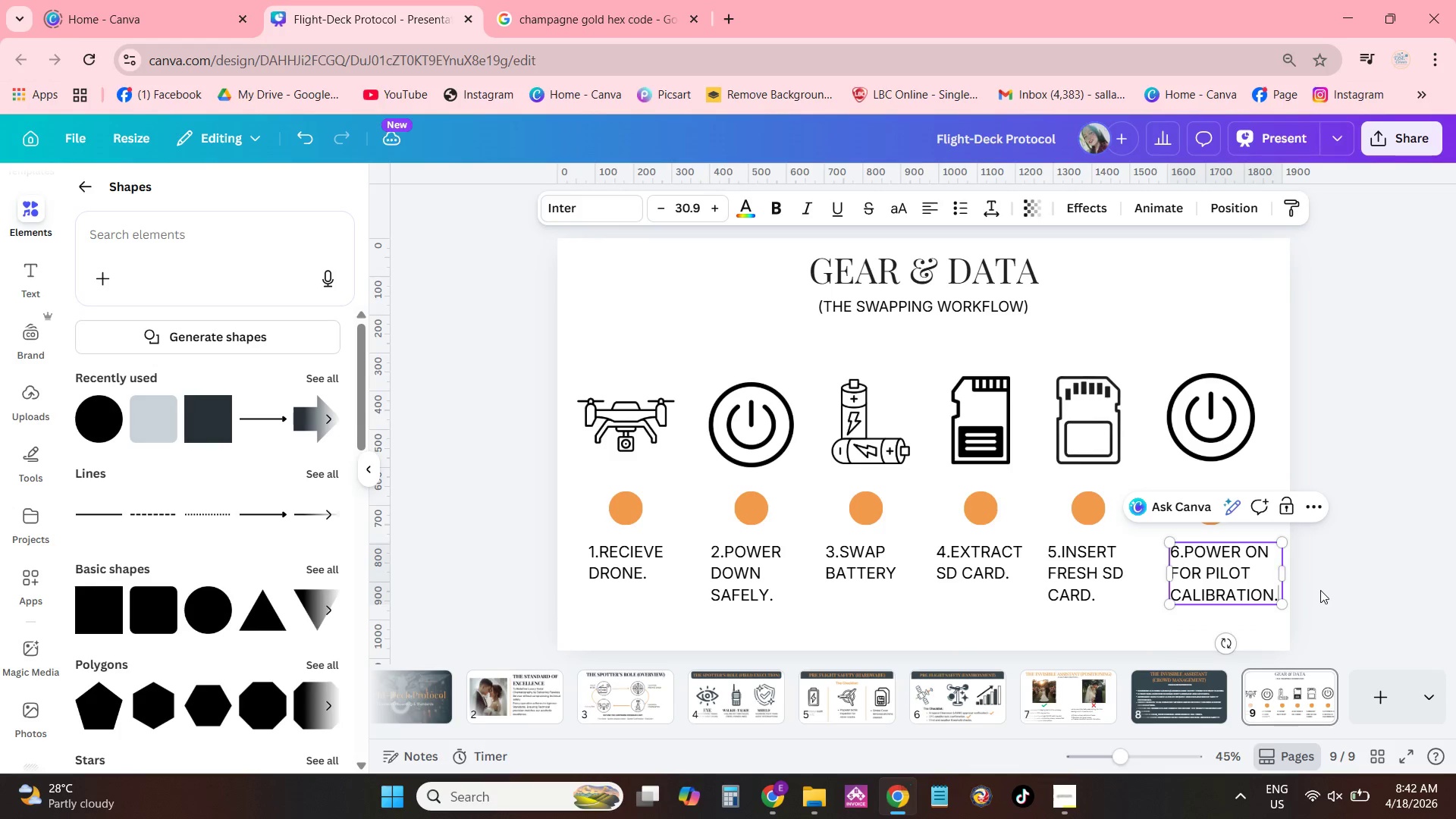 
left_click([1320, 590])
 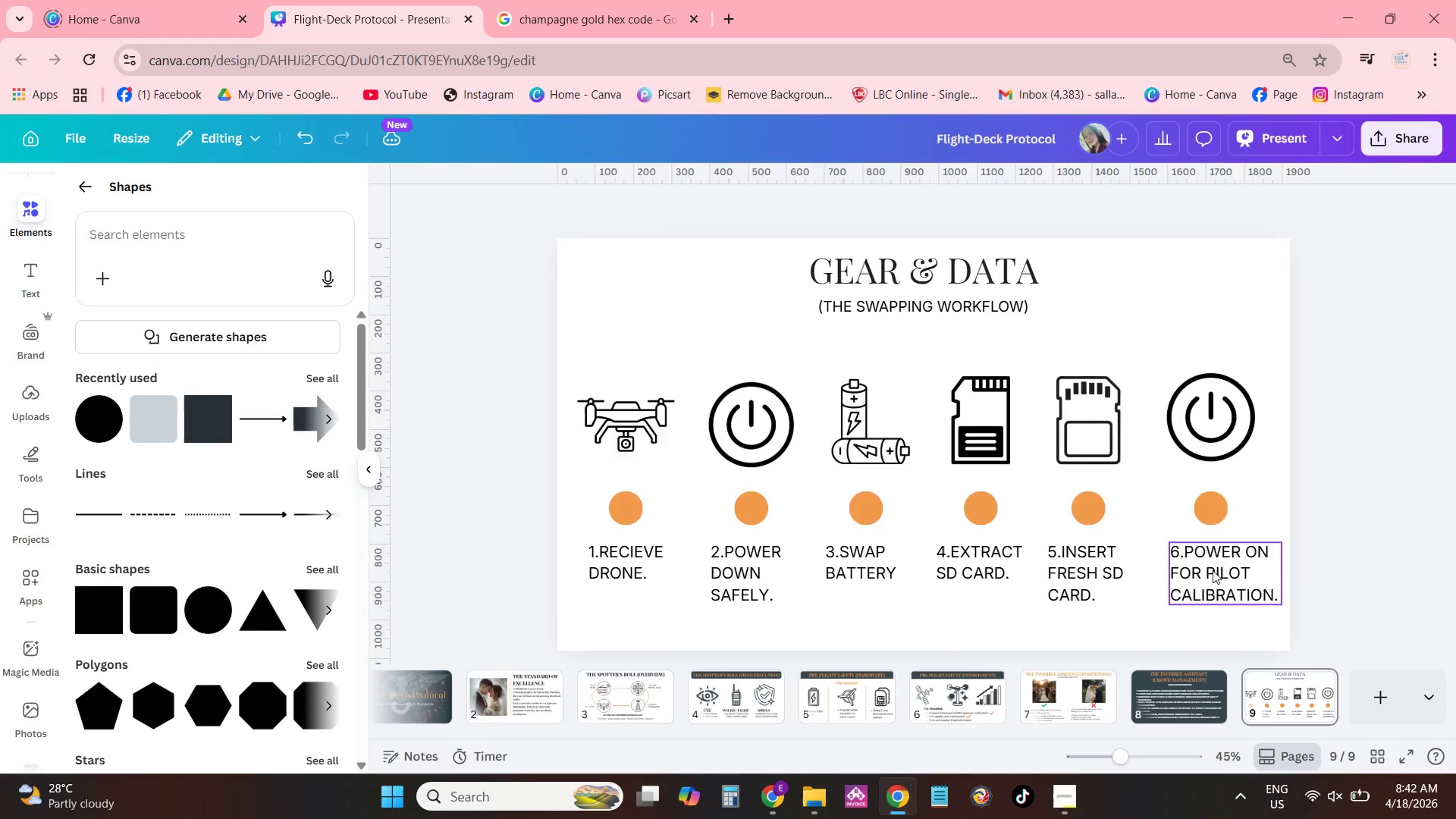 
left_click_drag(start_coordinate=[1213, 570], to_coordinate=[1207, 567])
 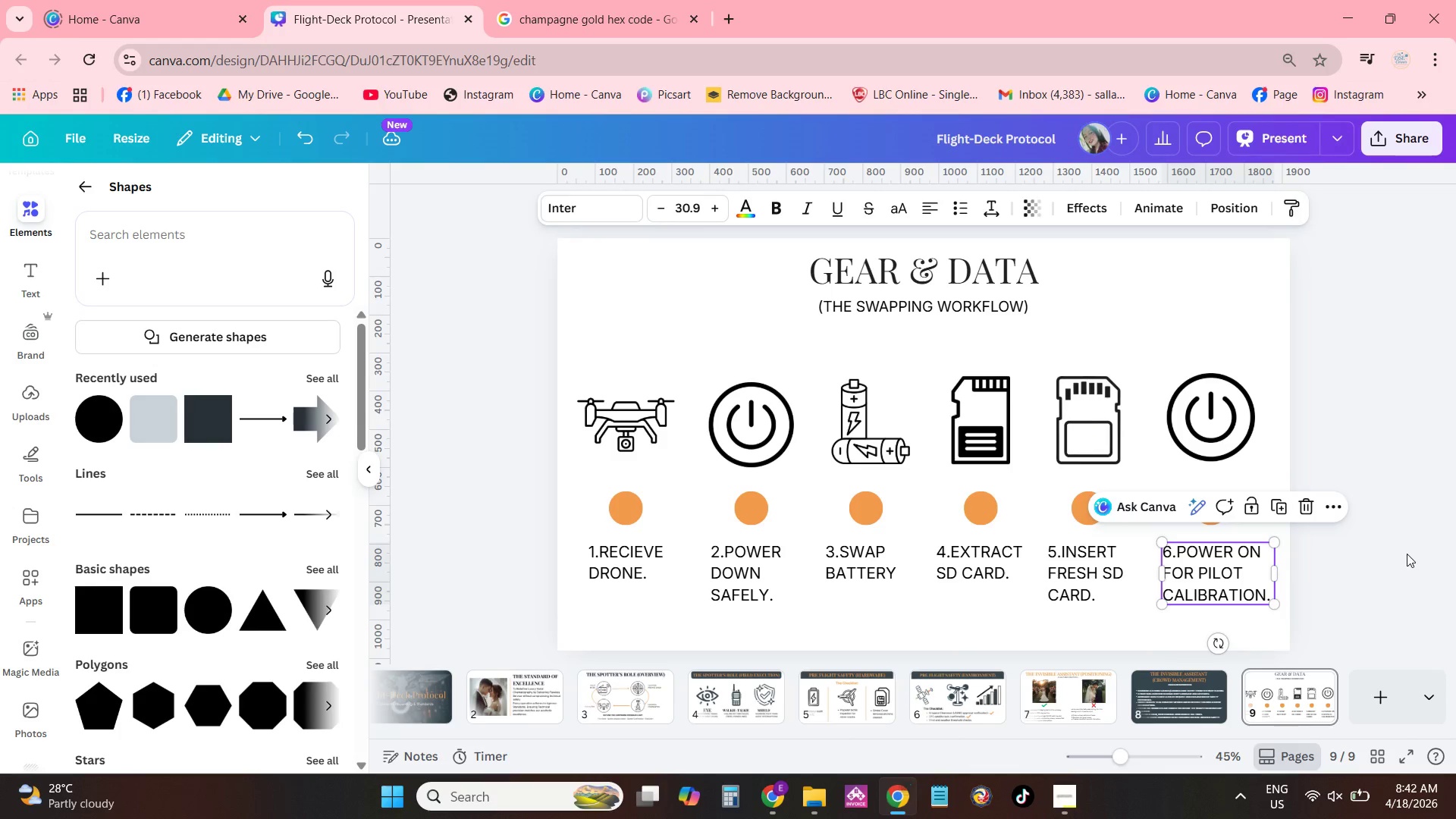 
left_click([1407, 554])
 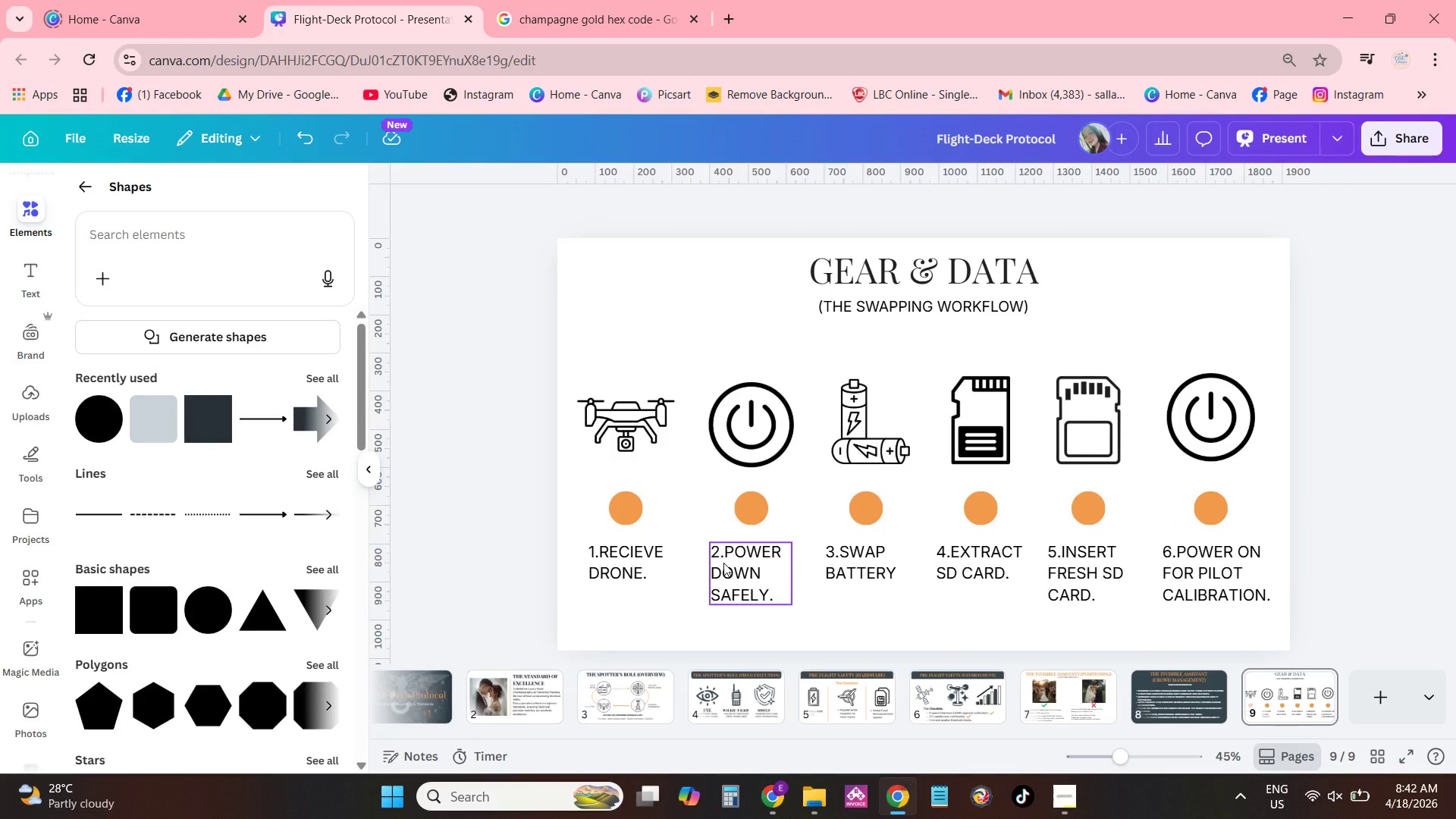 
key(L)
 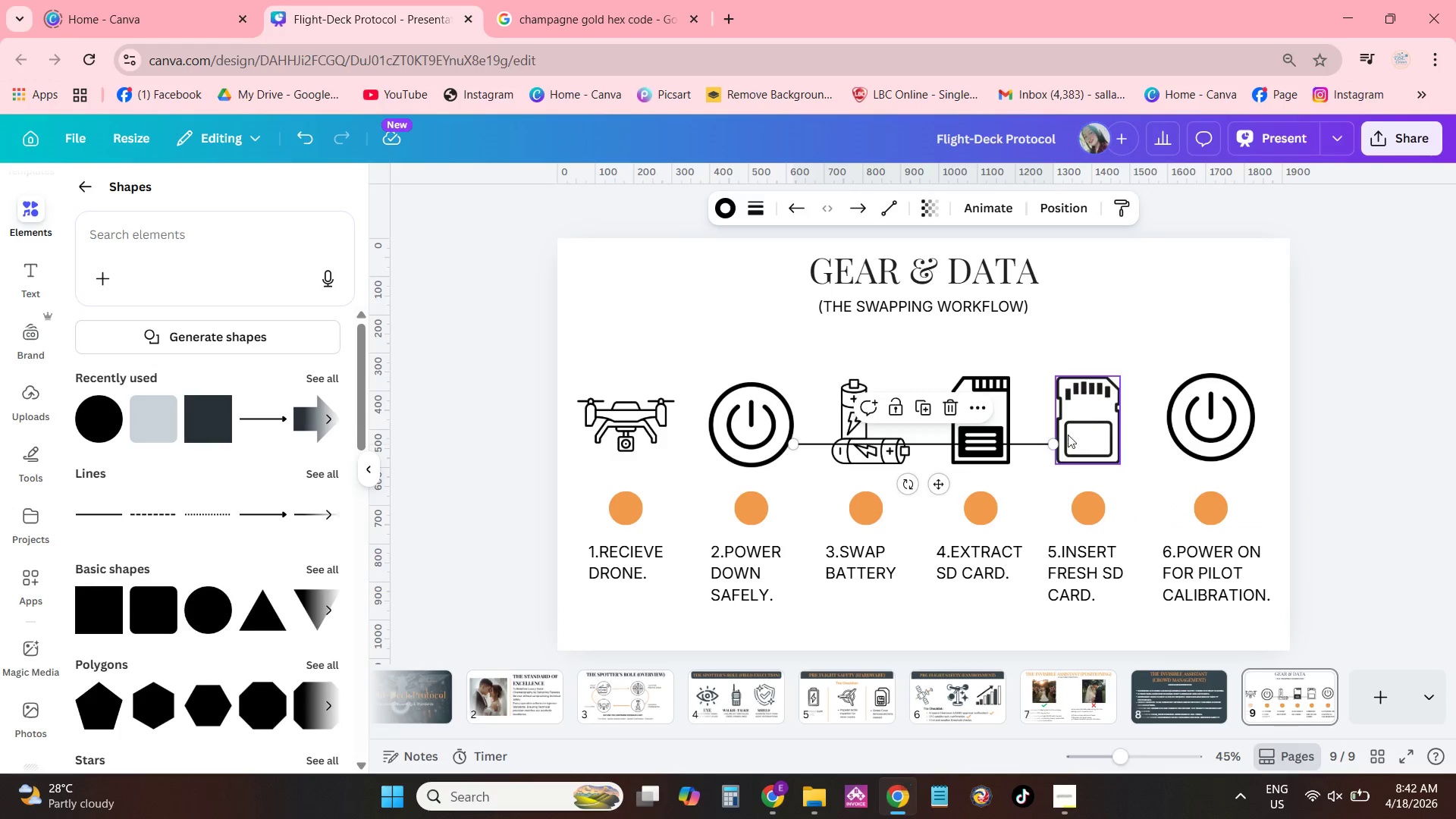 
left_click_drag(start_coordinate=[1051, 446], to_coordinate=[851, 445])
 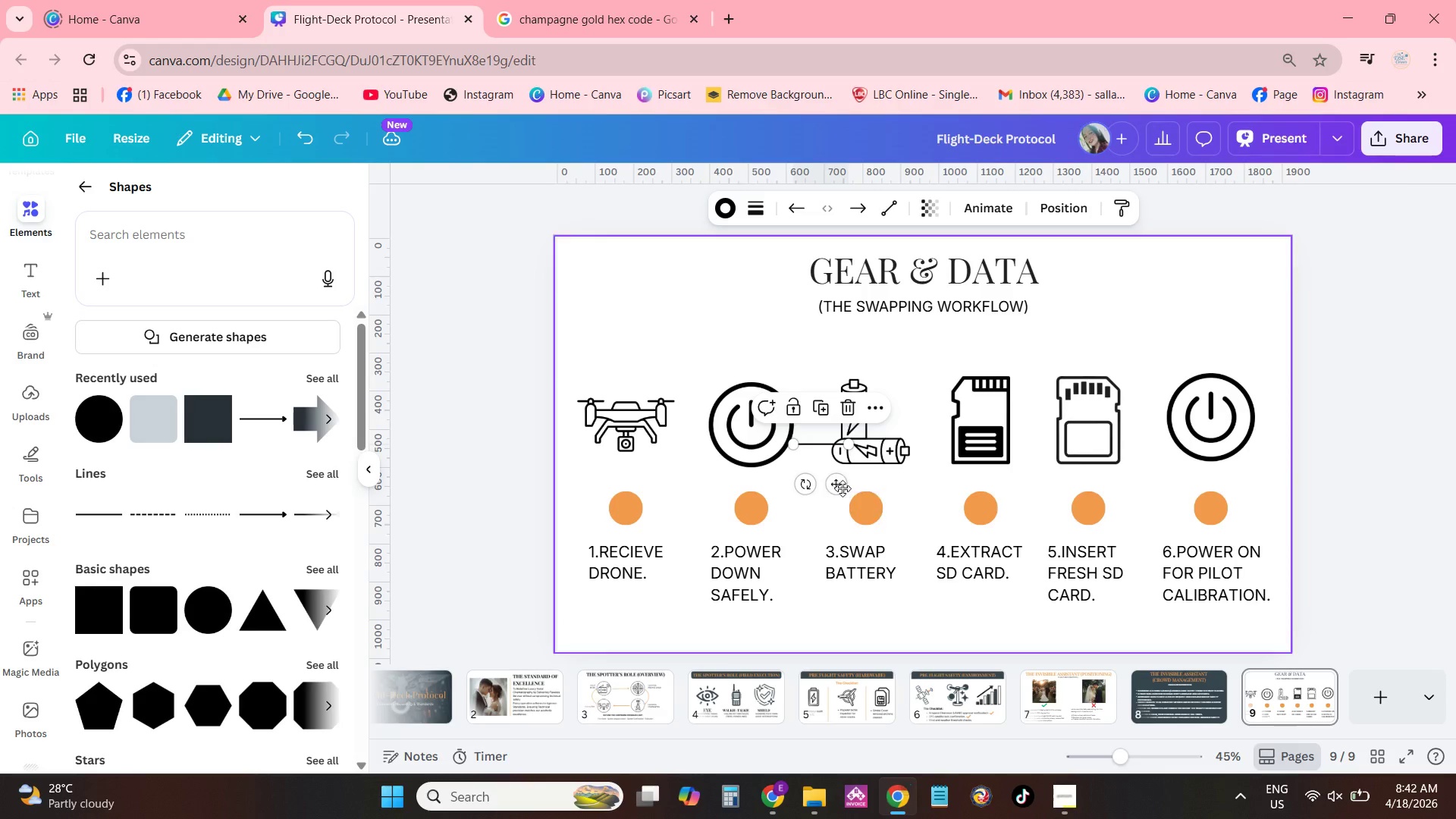 
left_click_drag(start_coordinate=[840, 485], to_coordinate=[688, 547])
 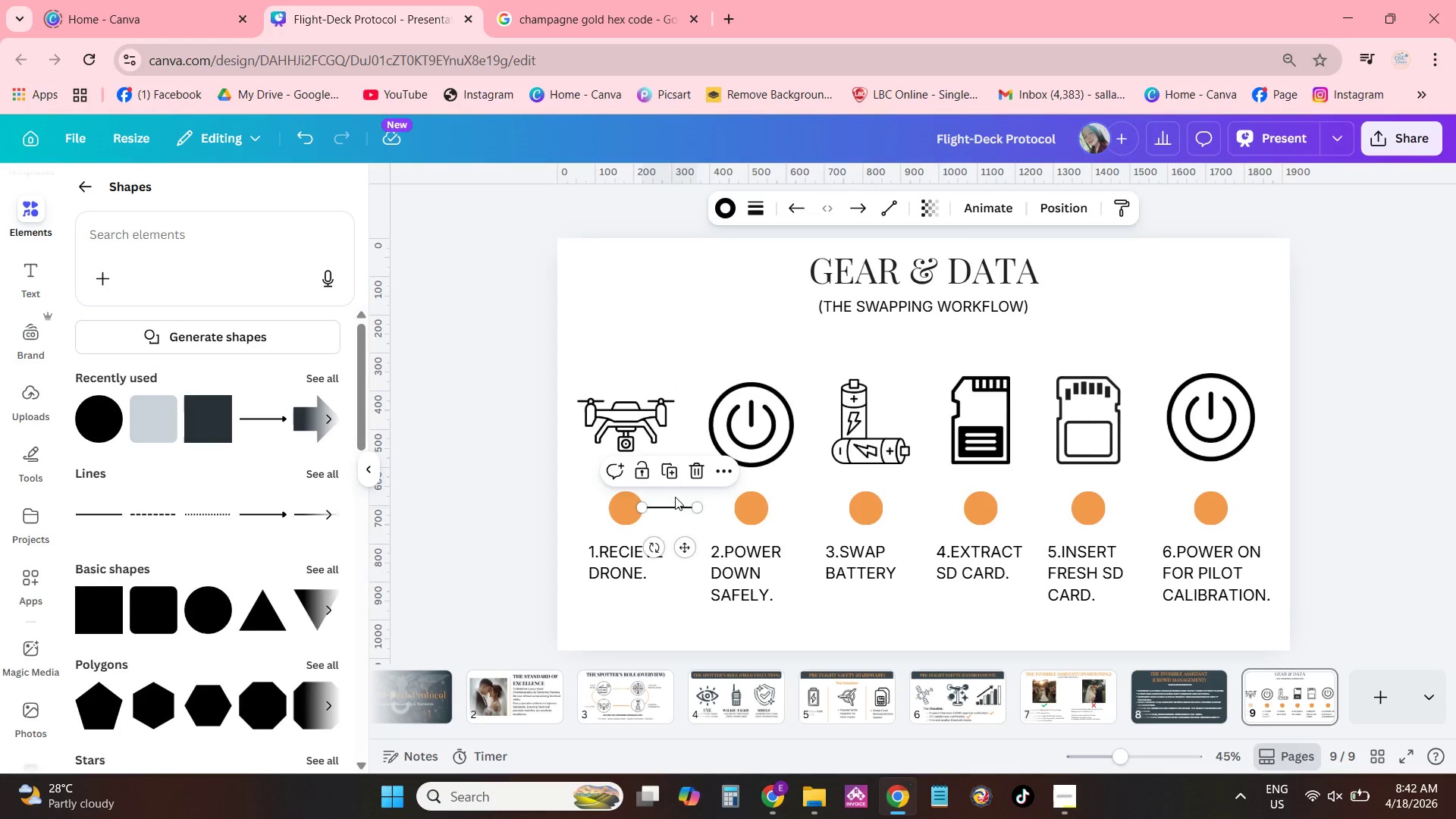 
left_click_drag(start_coordinate=[698, 509], to_coordinate=[732, 511])
 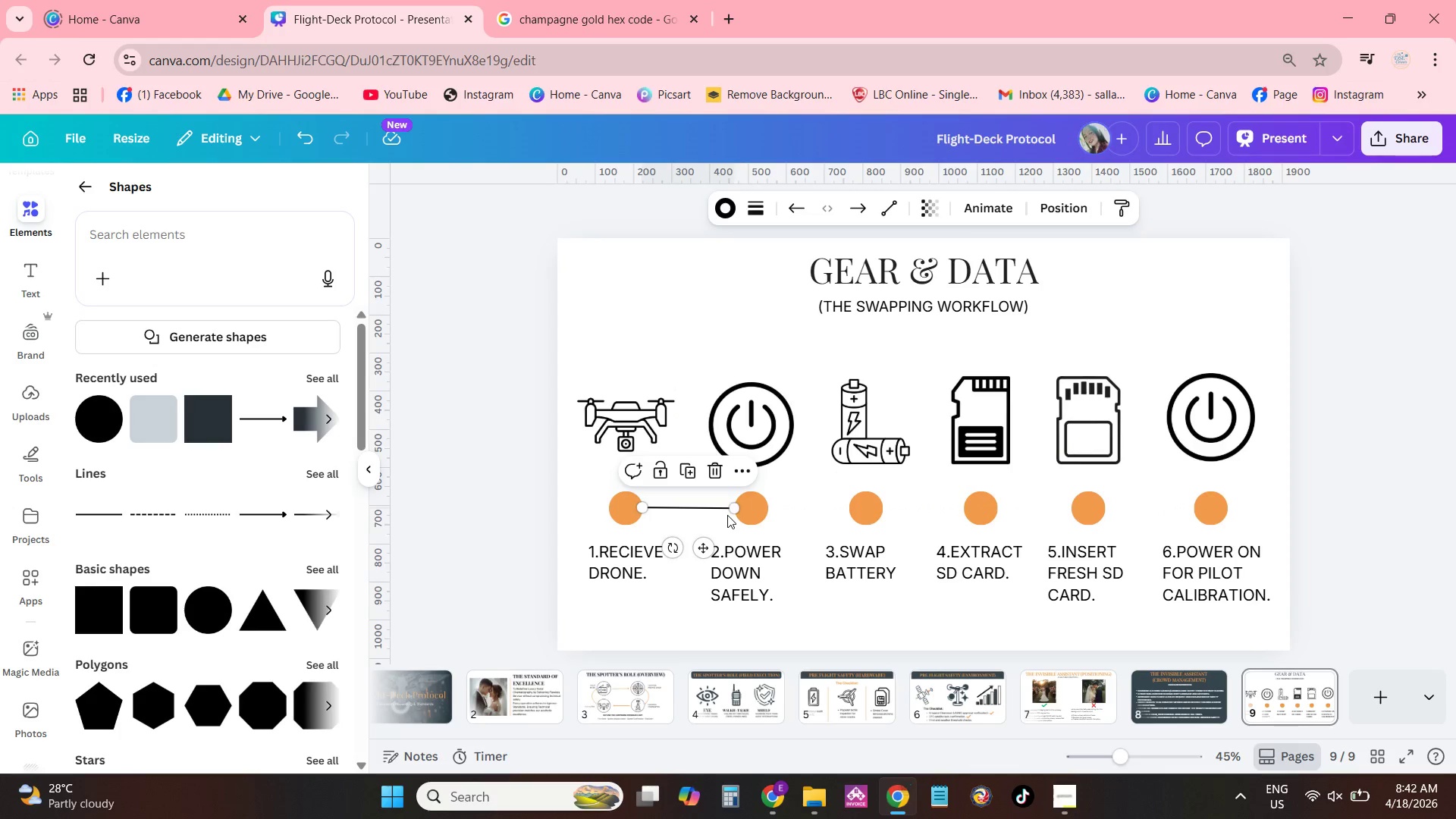 
key(Control+C)
 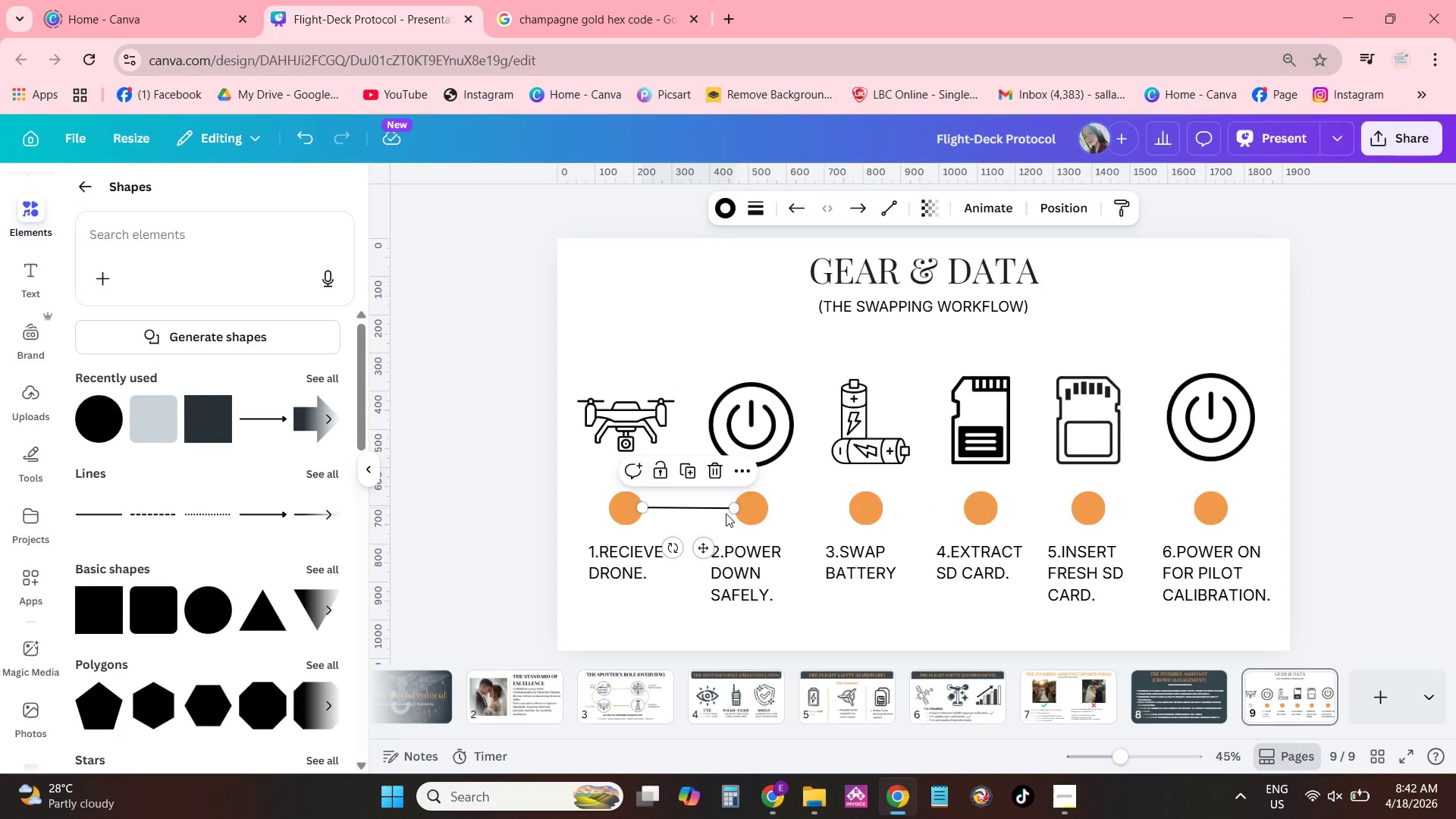 
key(Control+ControlLeft)
 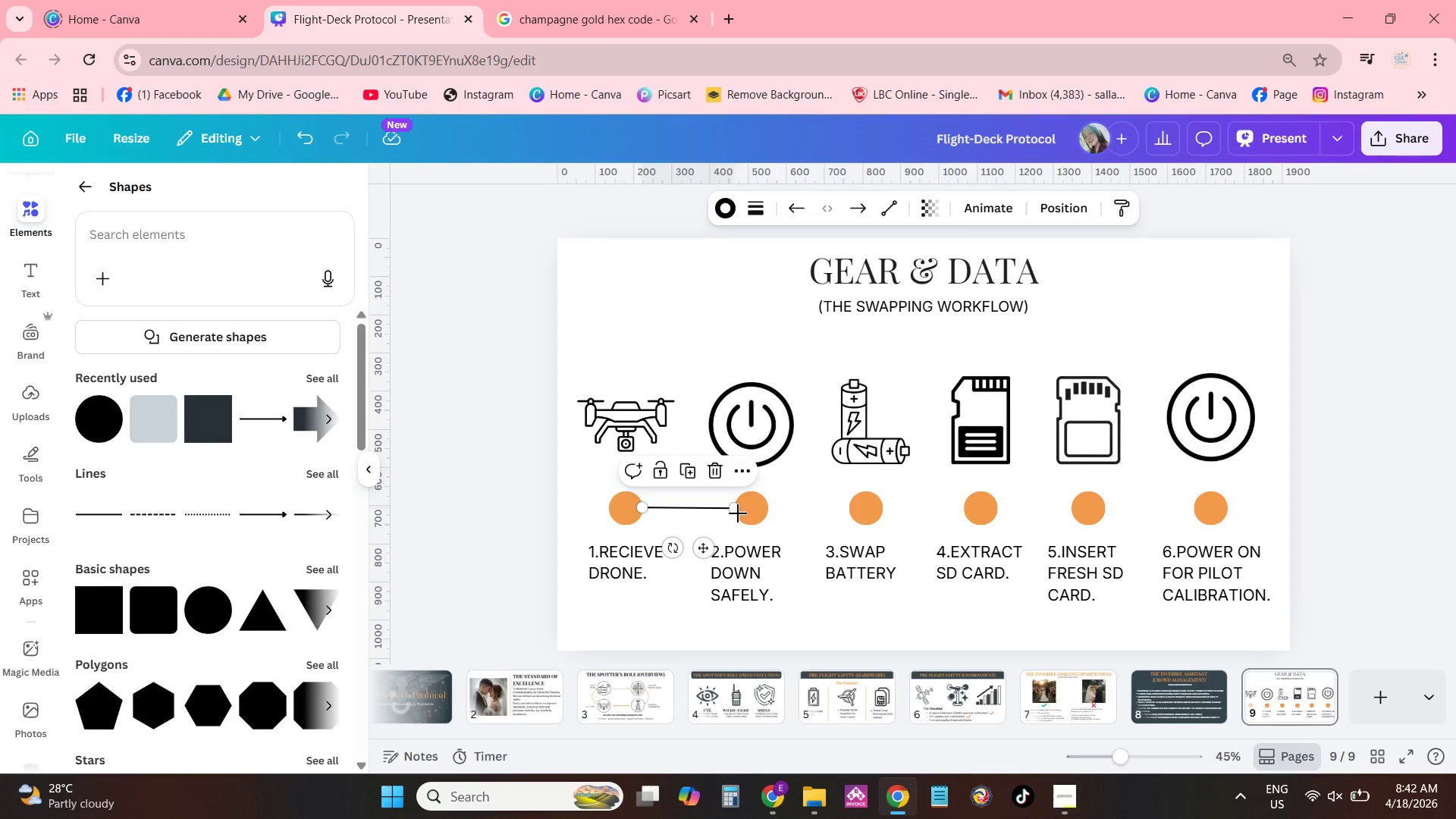 
key(Control+V)
 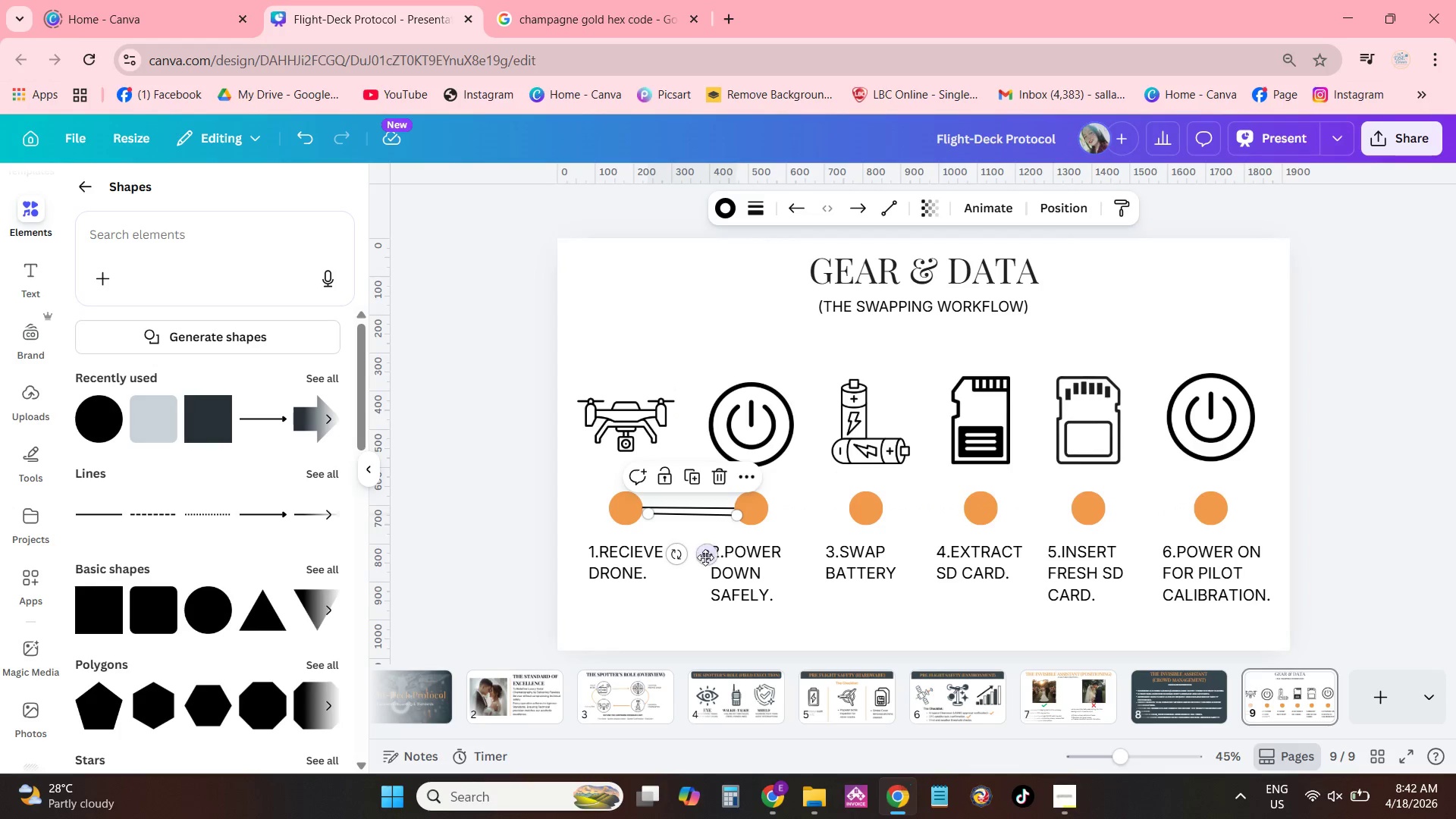 
left_click_drag(start_coordinate=[705, 566], to_coordinate=[738, 555])
 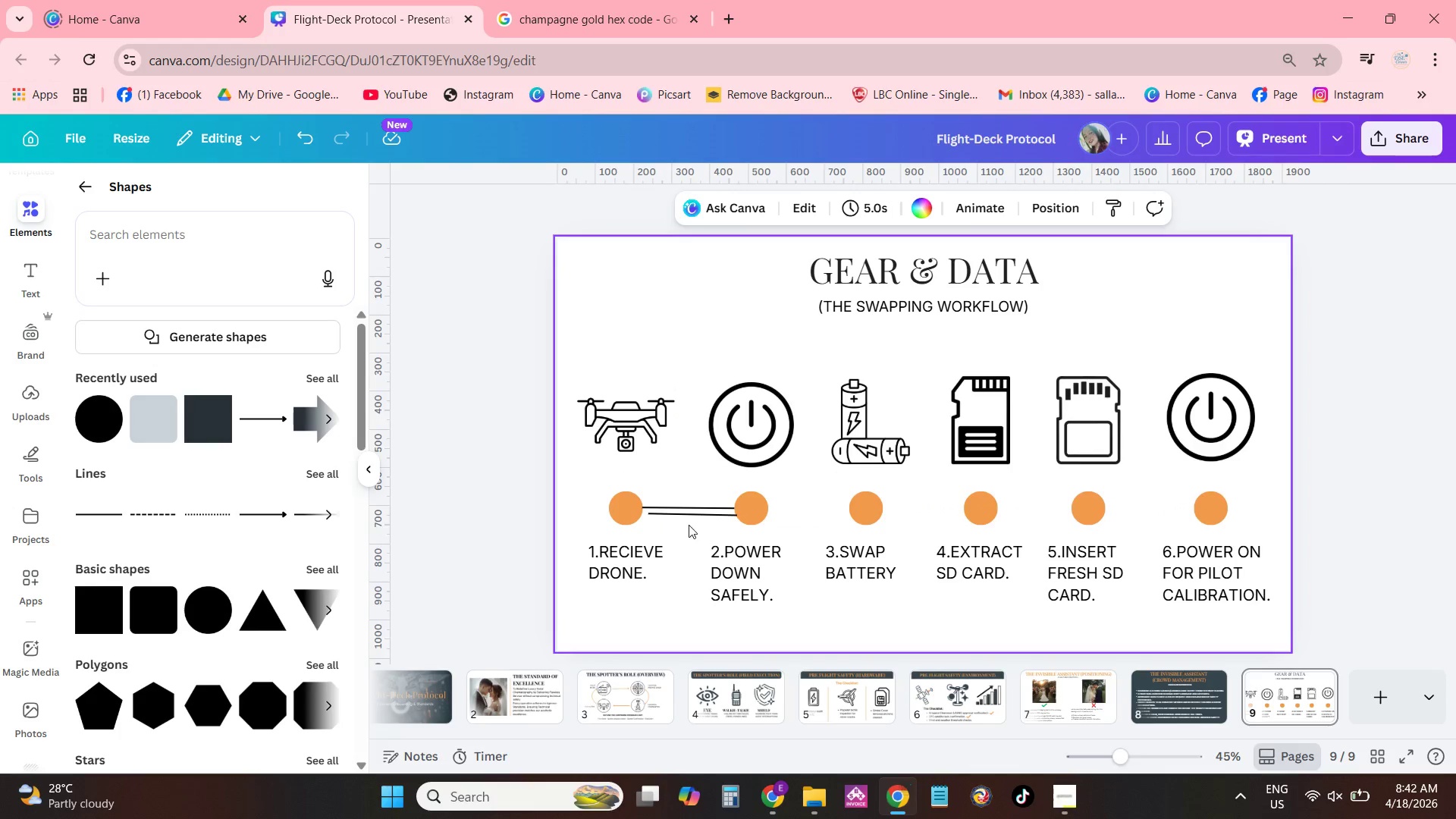 
double_click([698, 514])
 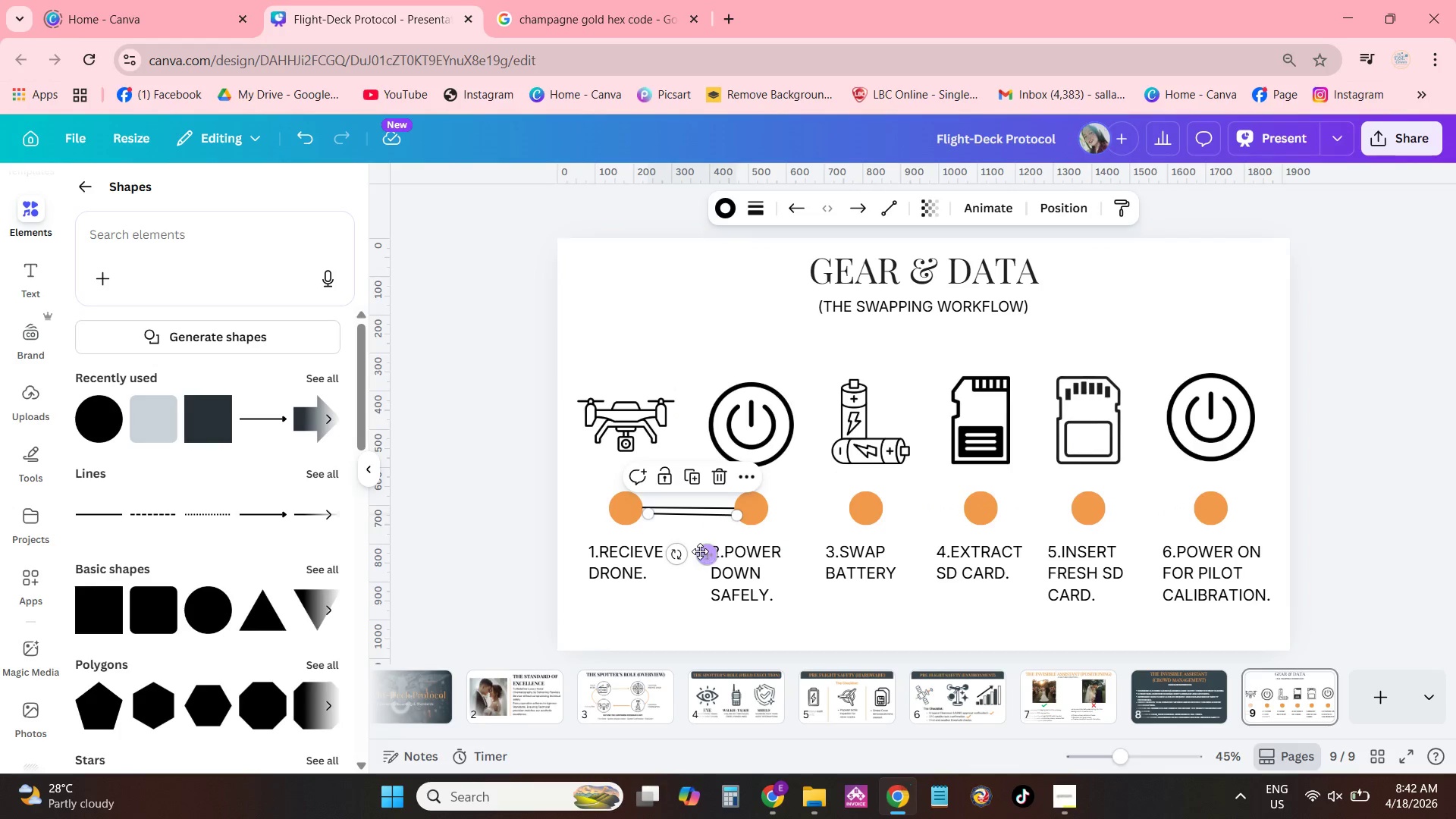 
left_click_drag(start_coordinate=[700, 551], to_coordinate=[817, 546])
 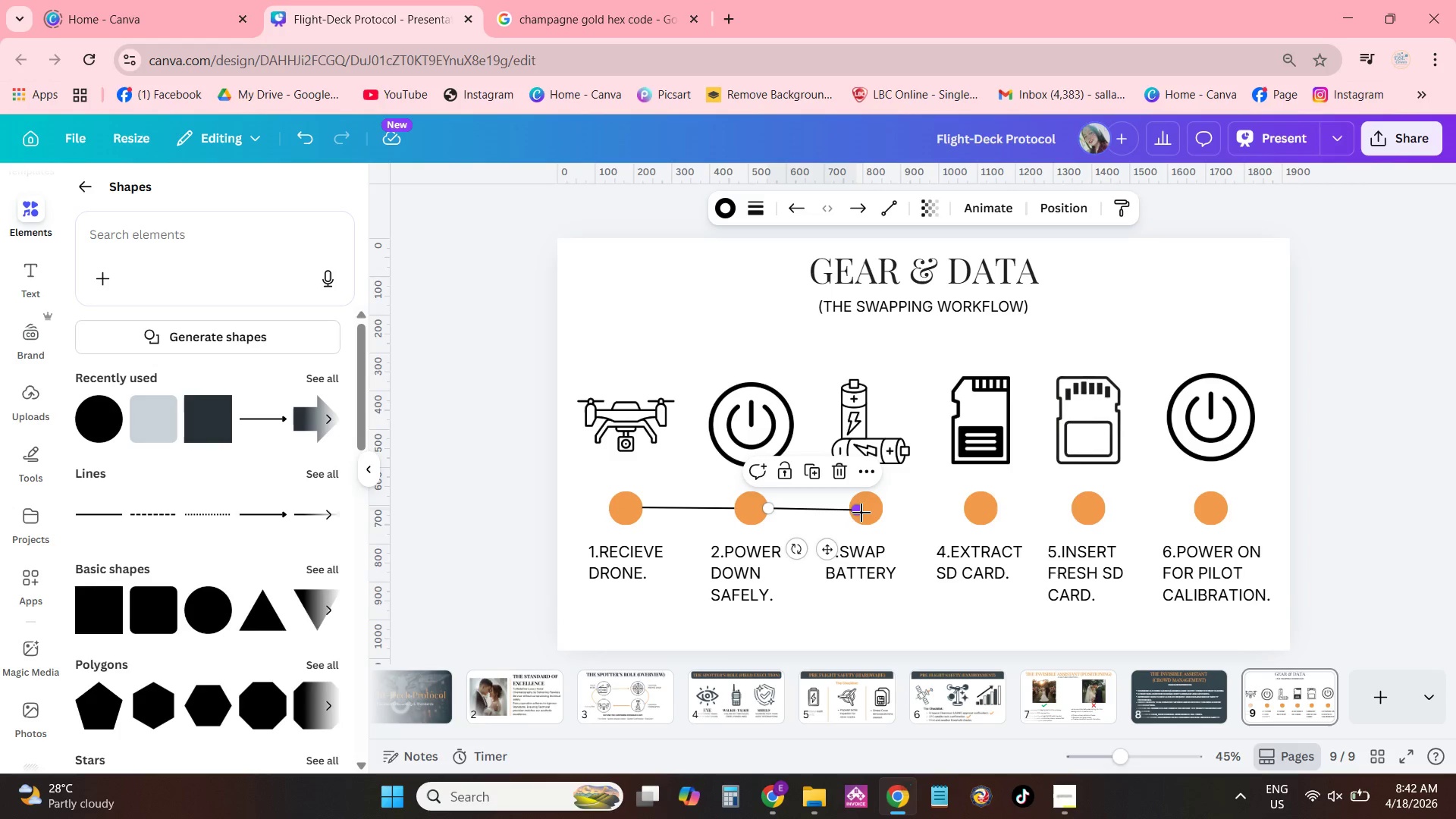 
left_click_drag(start_coordinate=[861, 511], to_coordinate=[854, 511])
 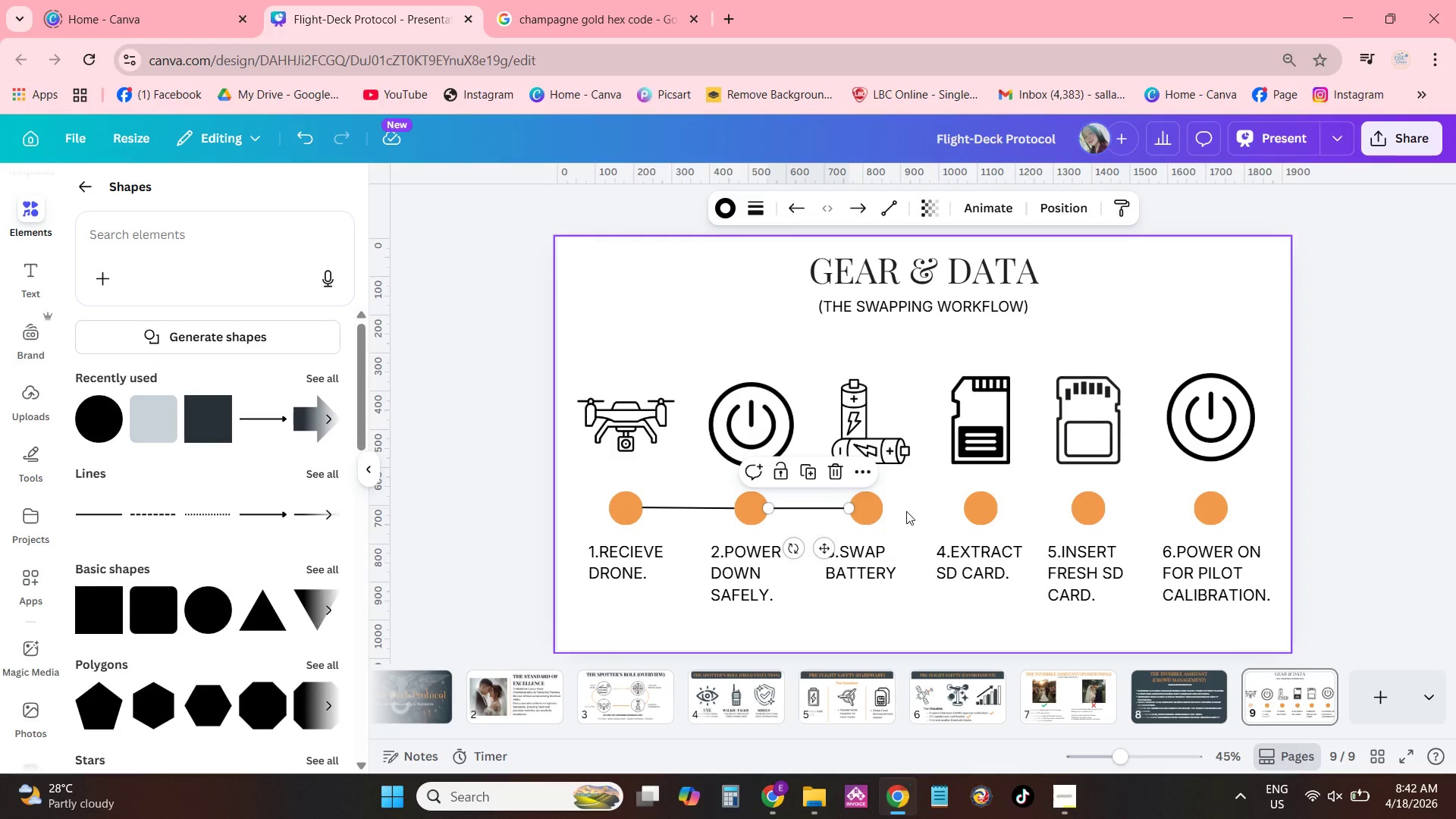 
key(Control+ControlLeft)
 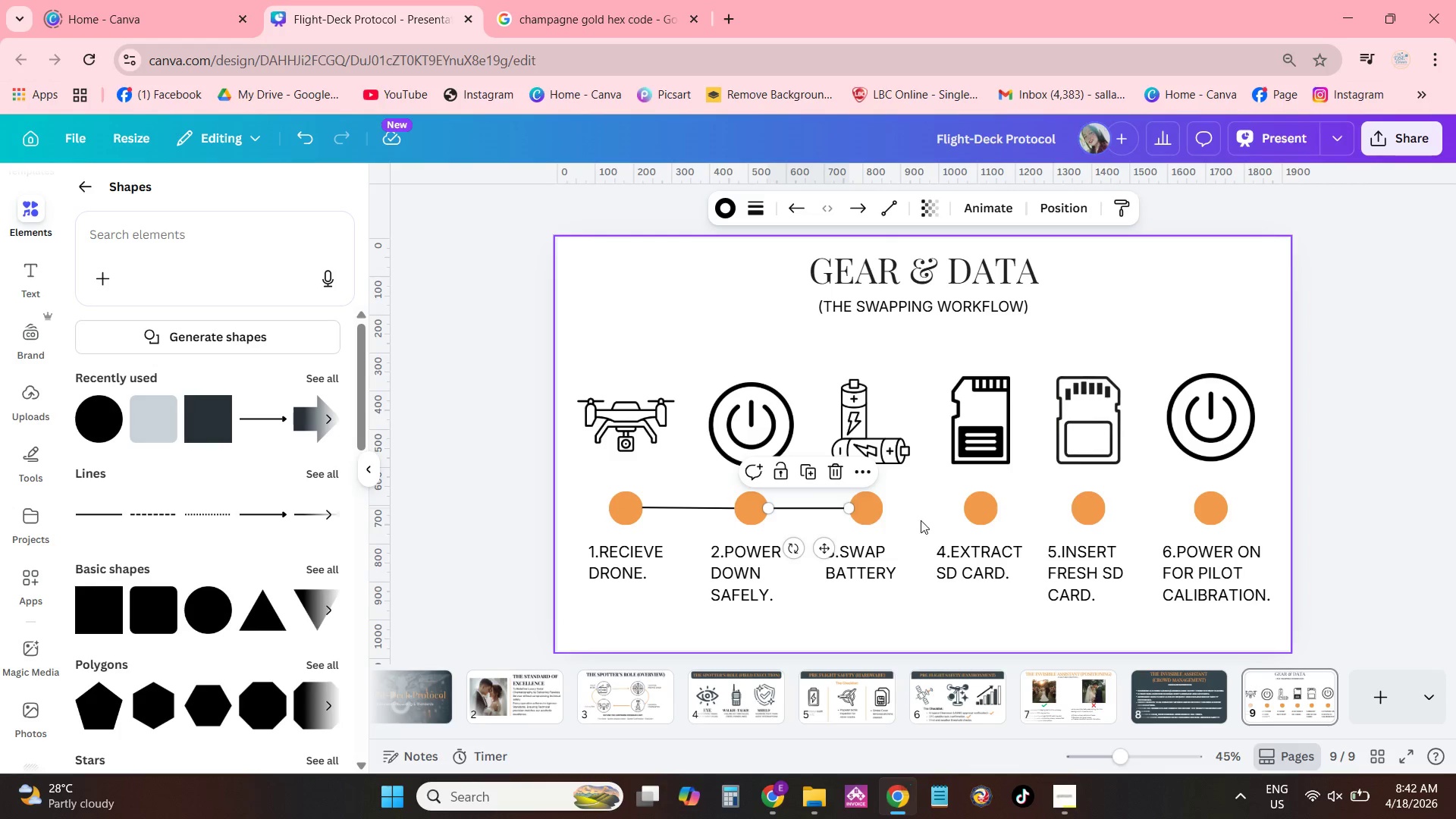 
key(Control+C)
 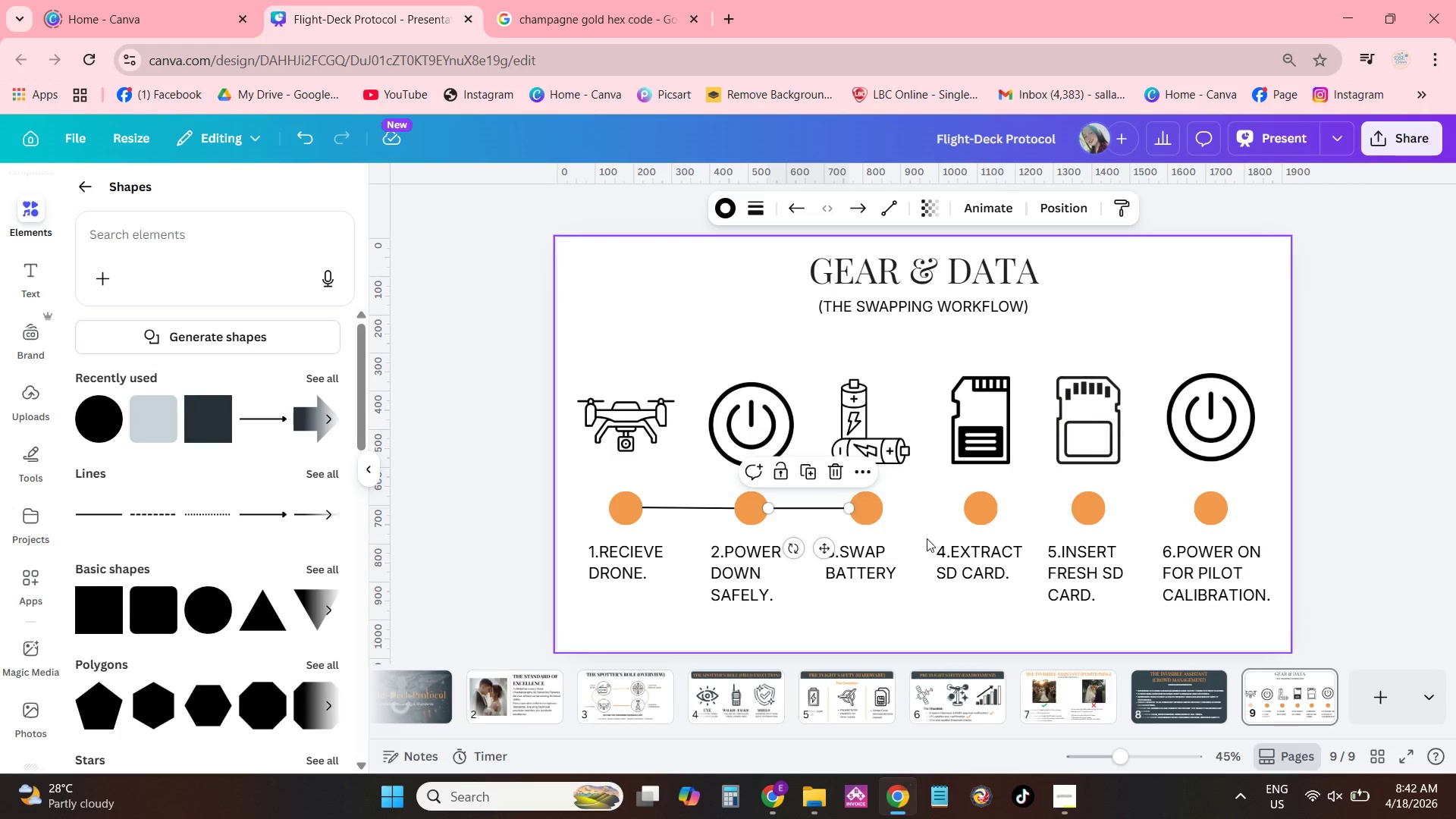 
key(Control+ControlLeft)
 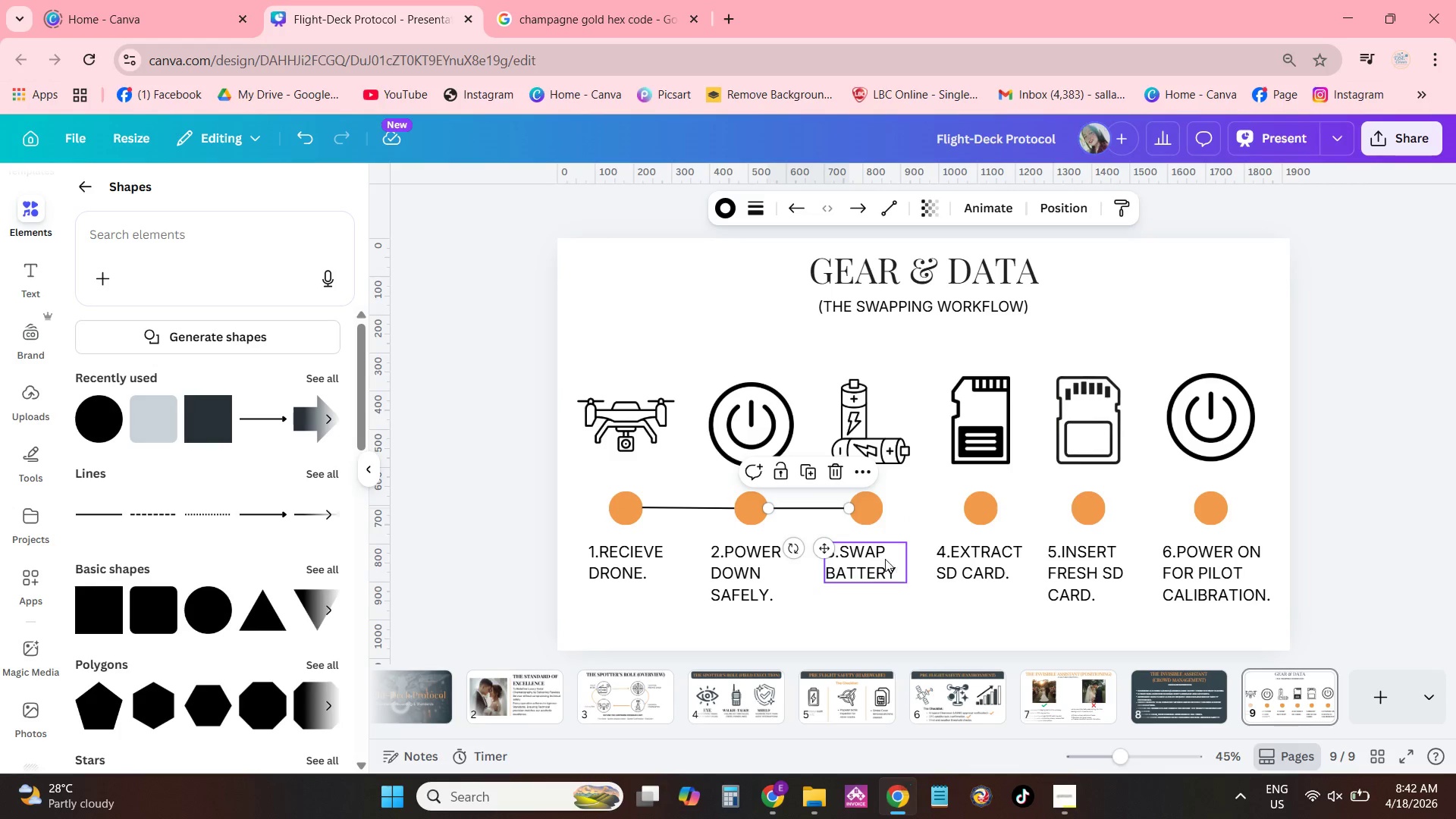 
key(Control+ControlLeft)
 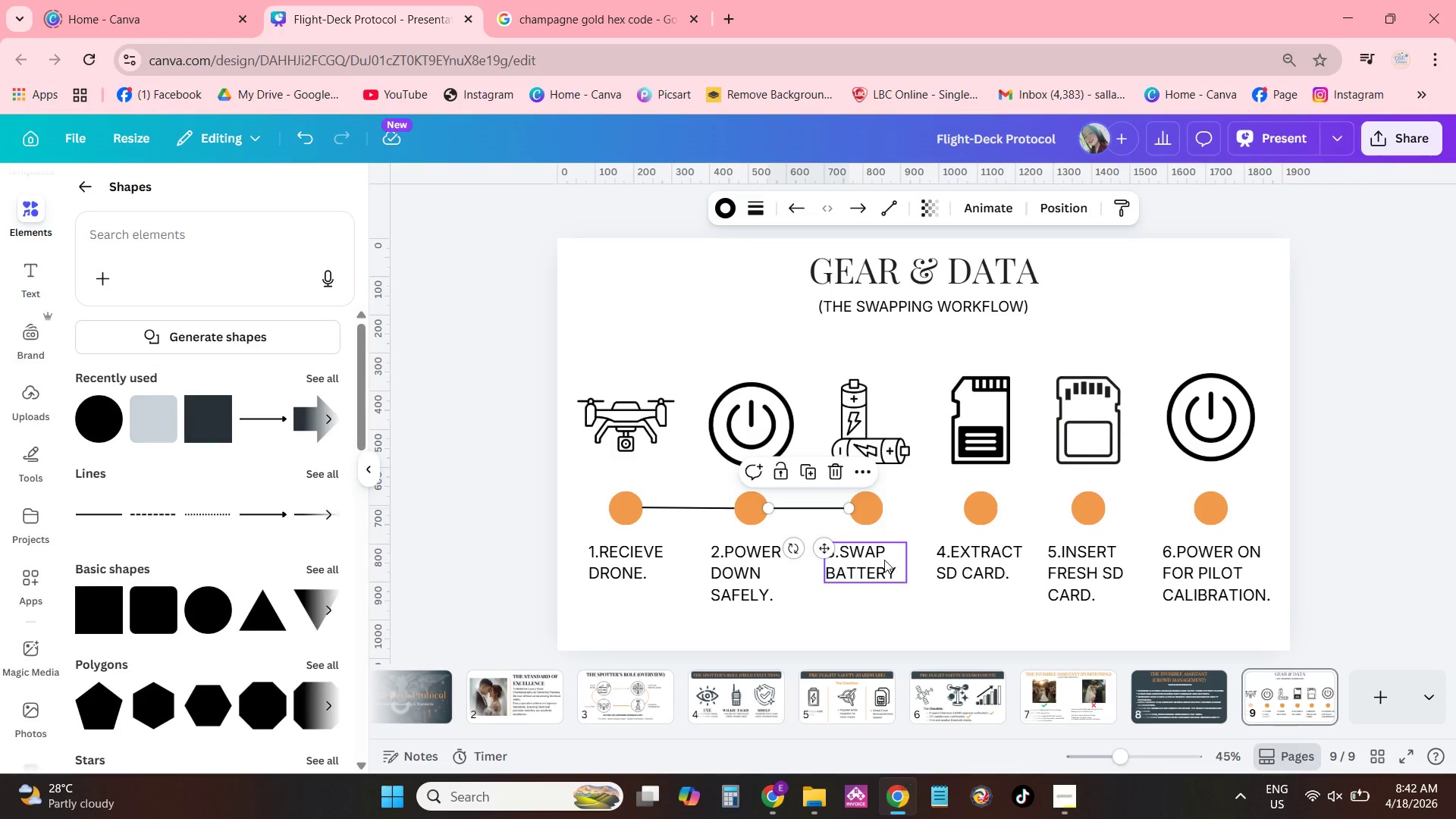 
key(Control+V)
 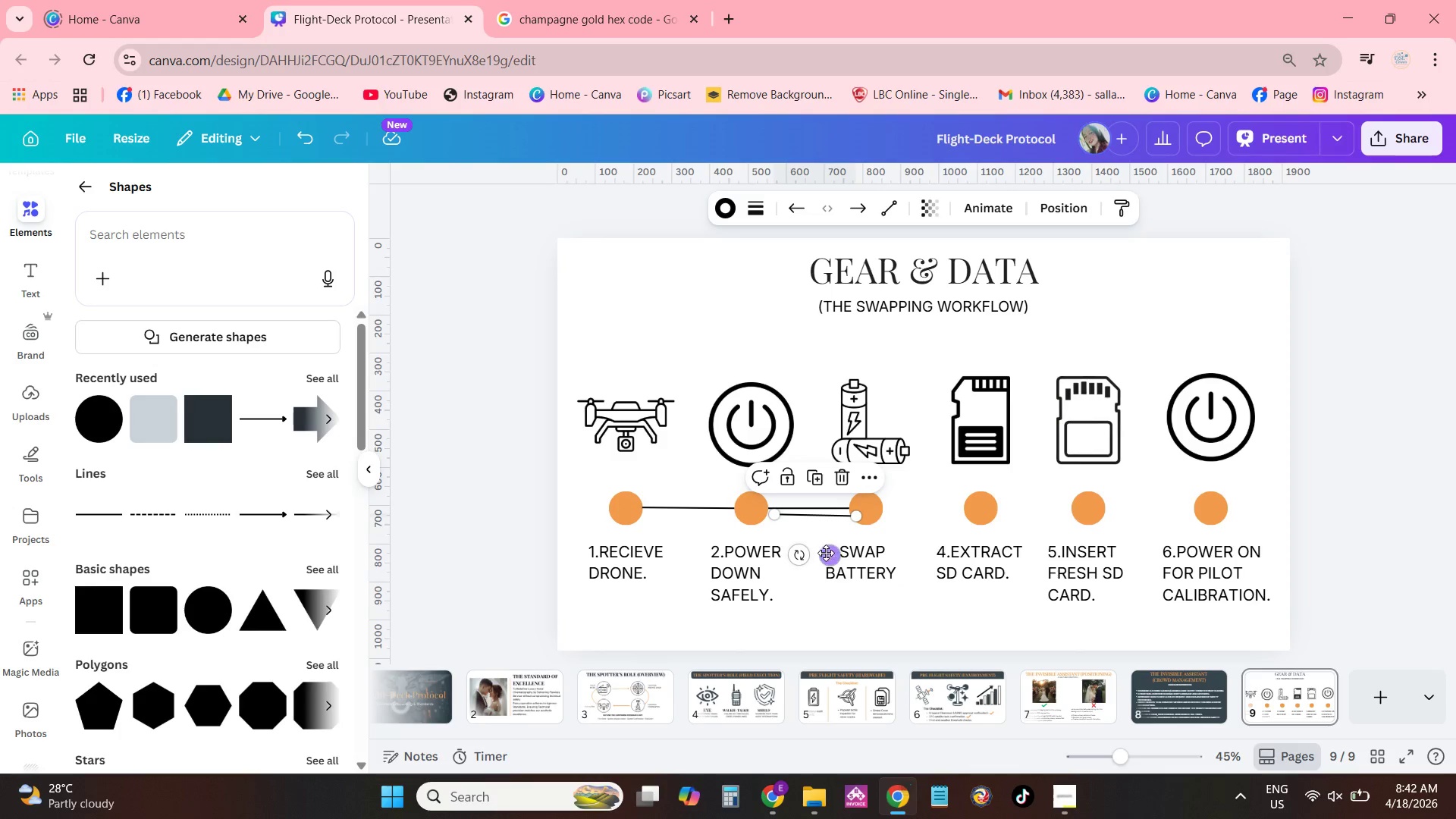 
left_click_drag(start_coordinate=[826, 556], to_coordinate=[934, 550])
 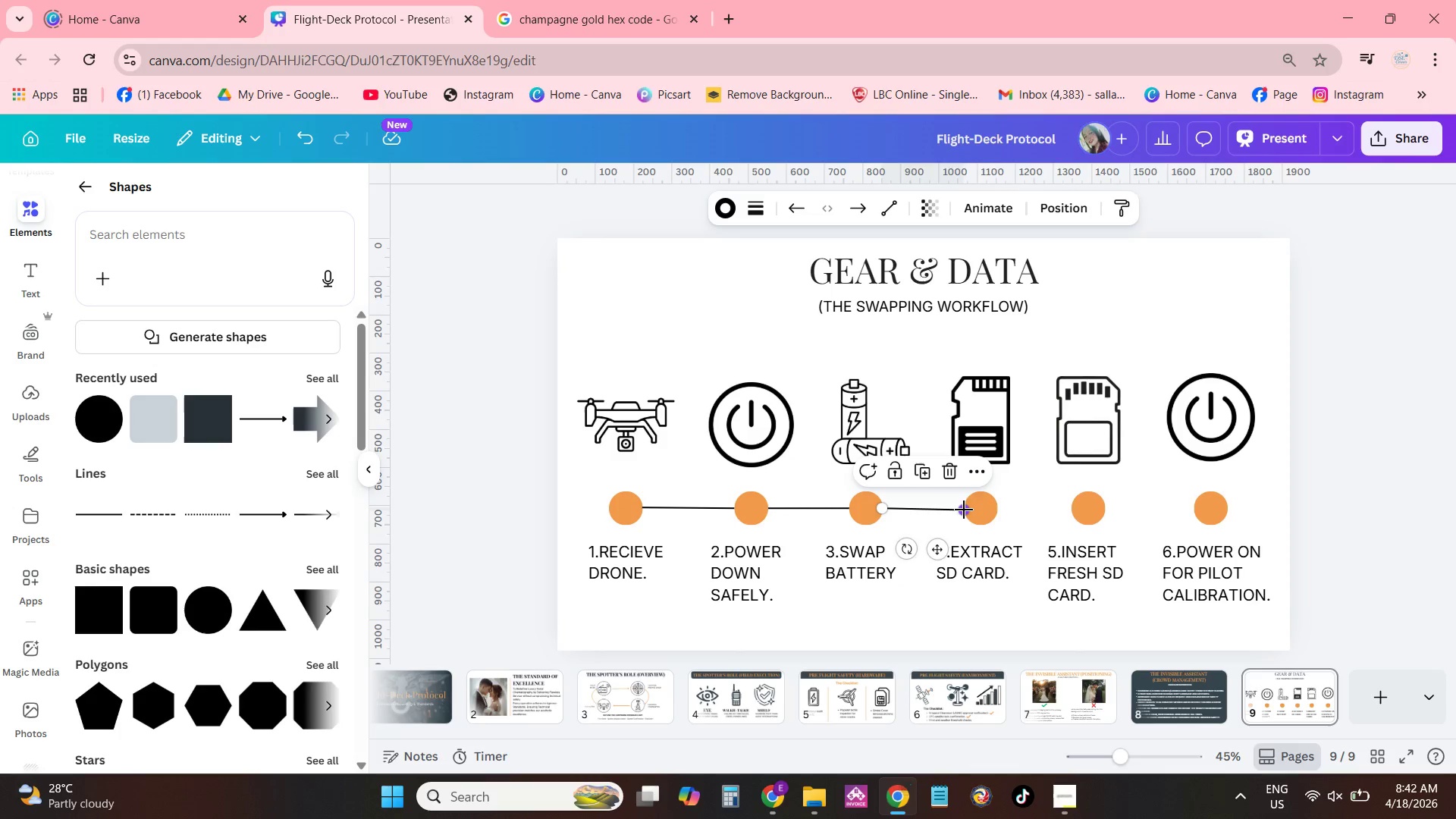 
left_click_drag(start_coordinate=[964, 510], to_coordinate=[964, 504])
 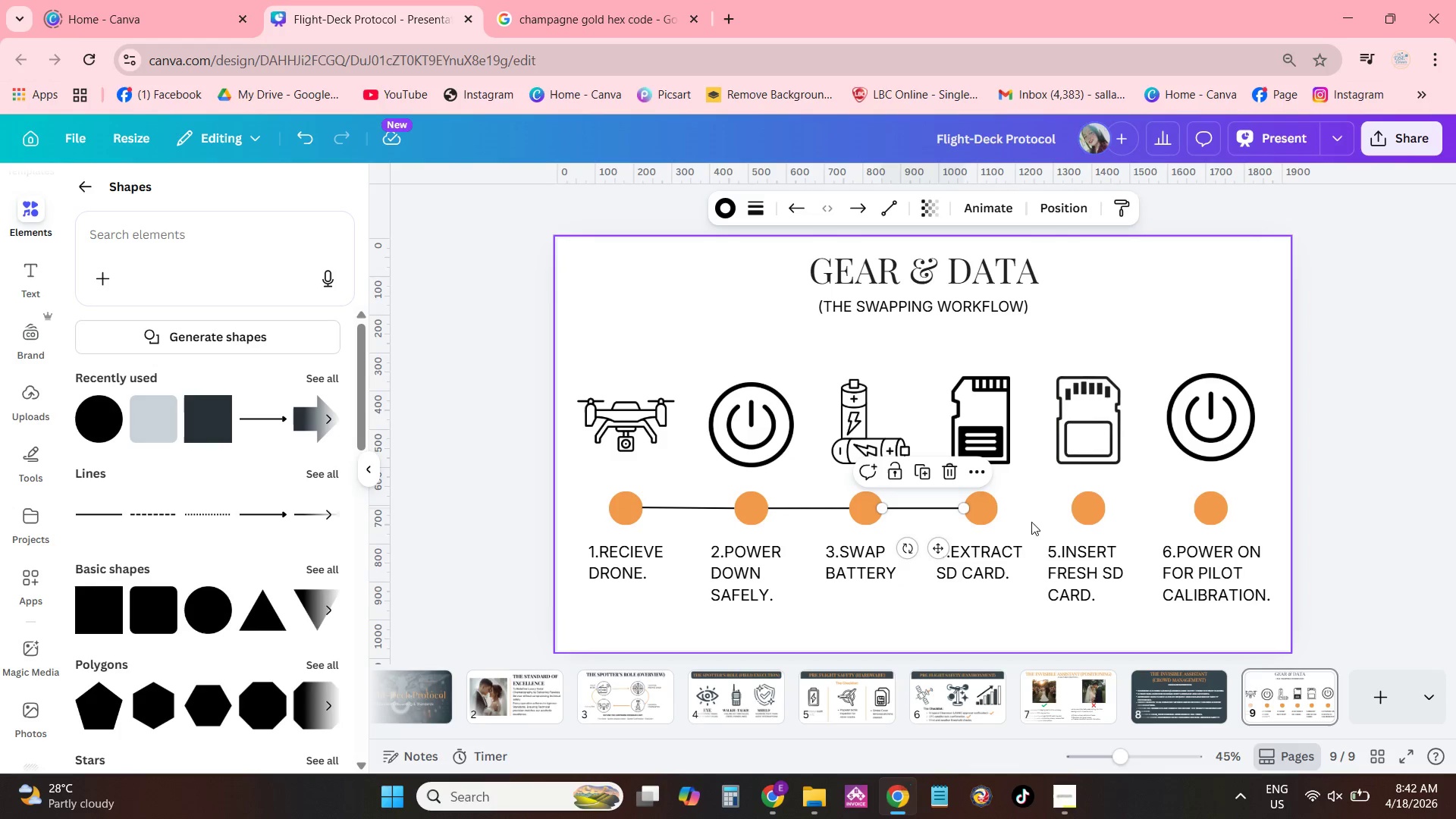 
key(Control+ControlLeft)
 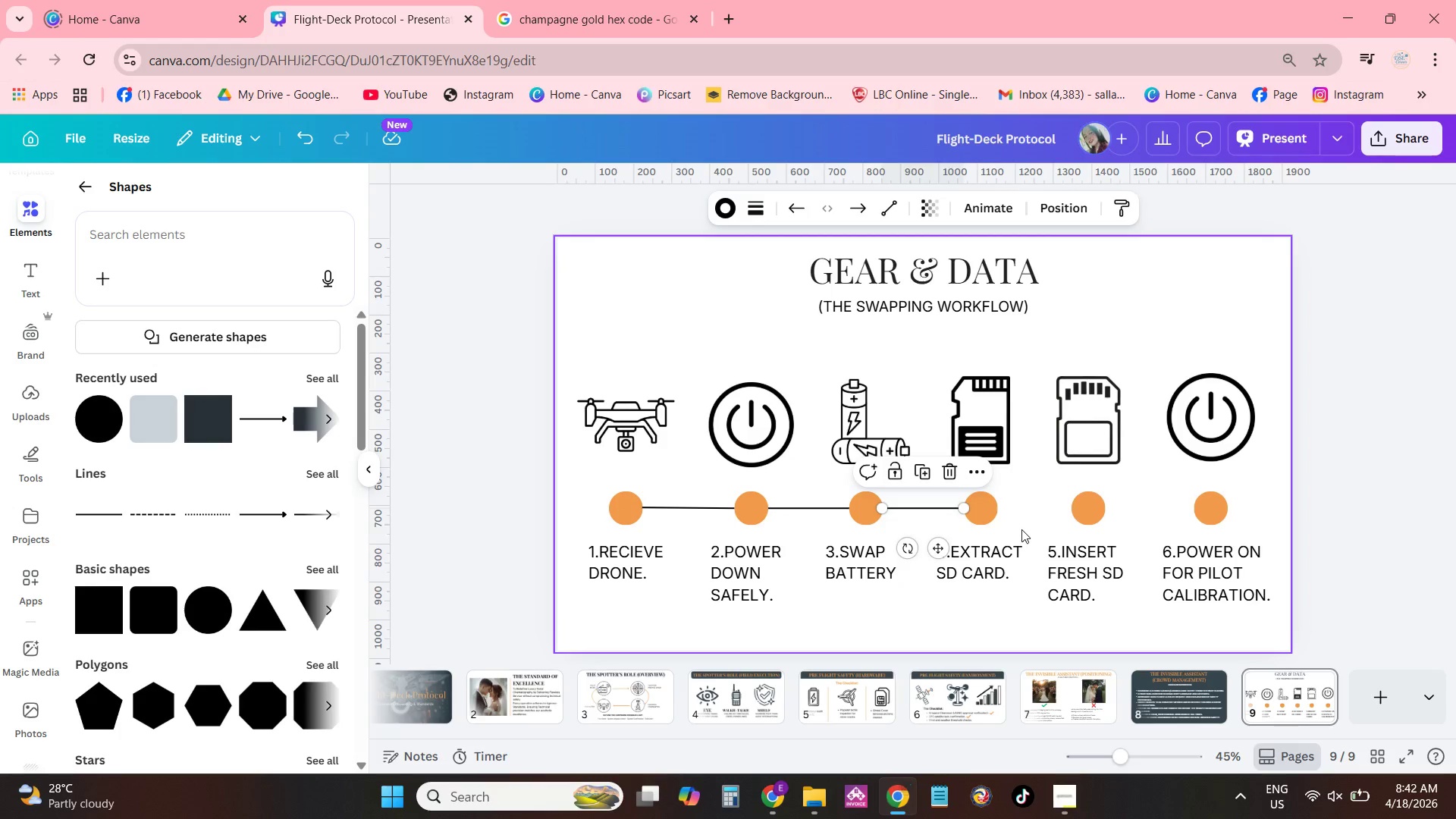 
key(C)
 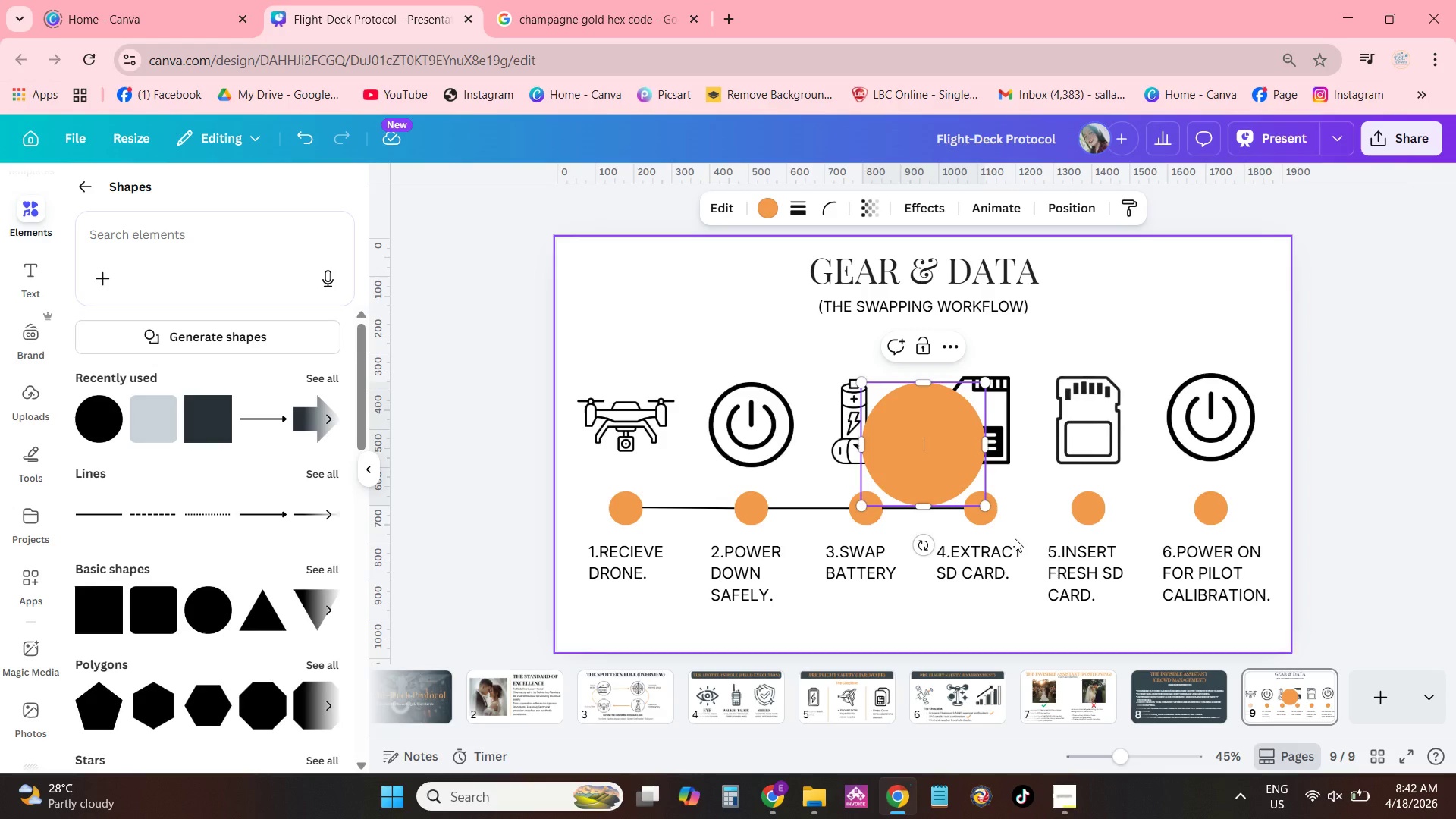 
key(Control+ControlLeft)
 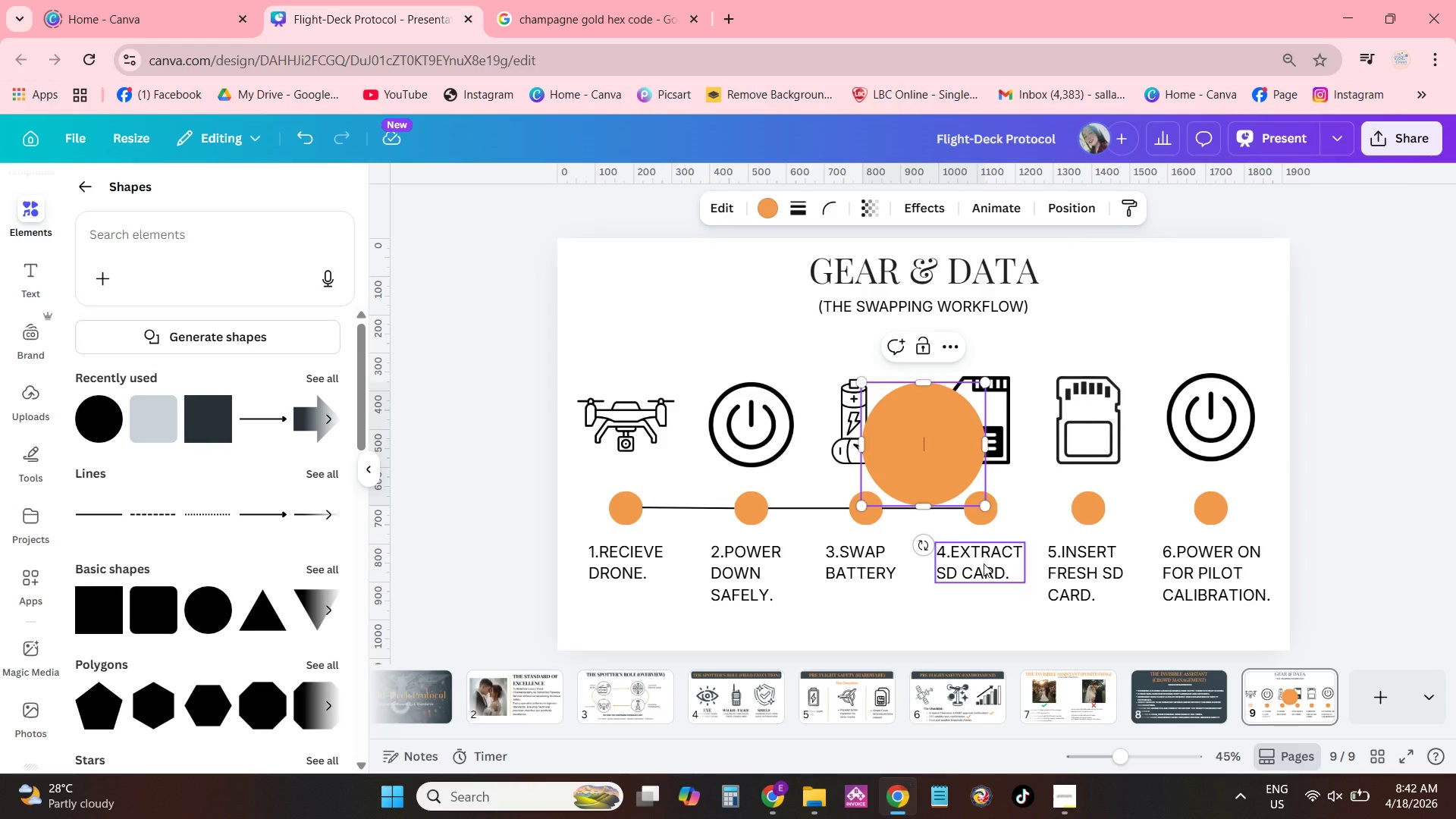 
key(Control+V)
 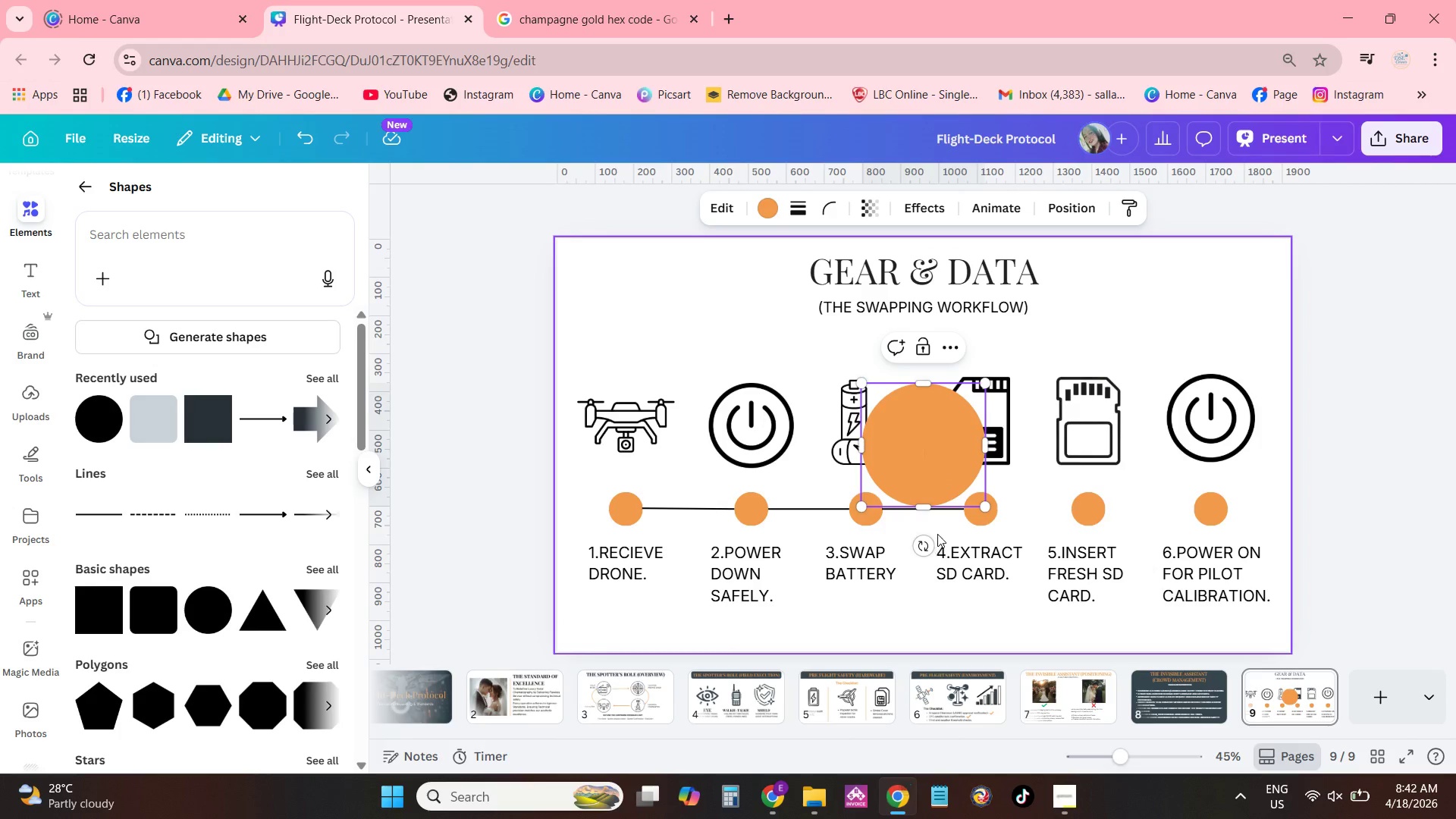 
left_click([944, 486])
 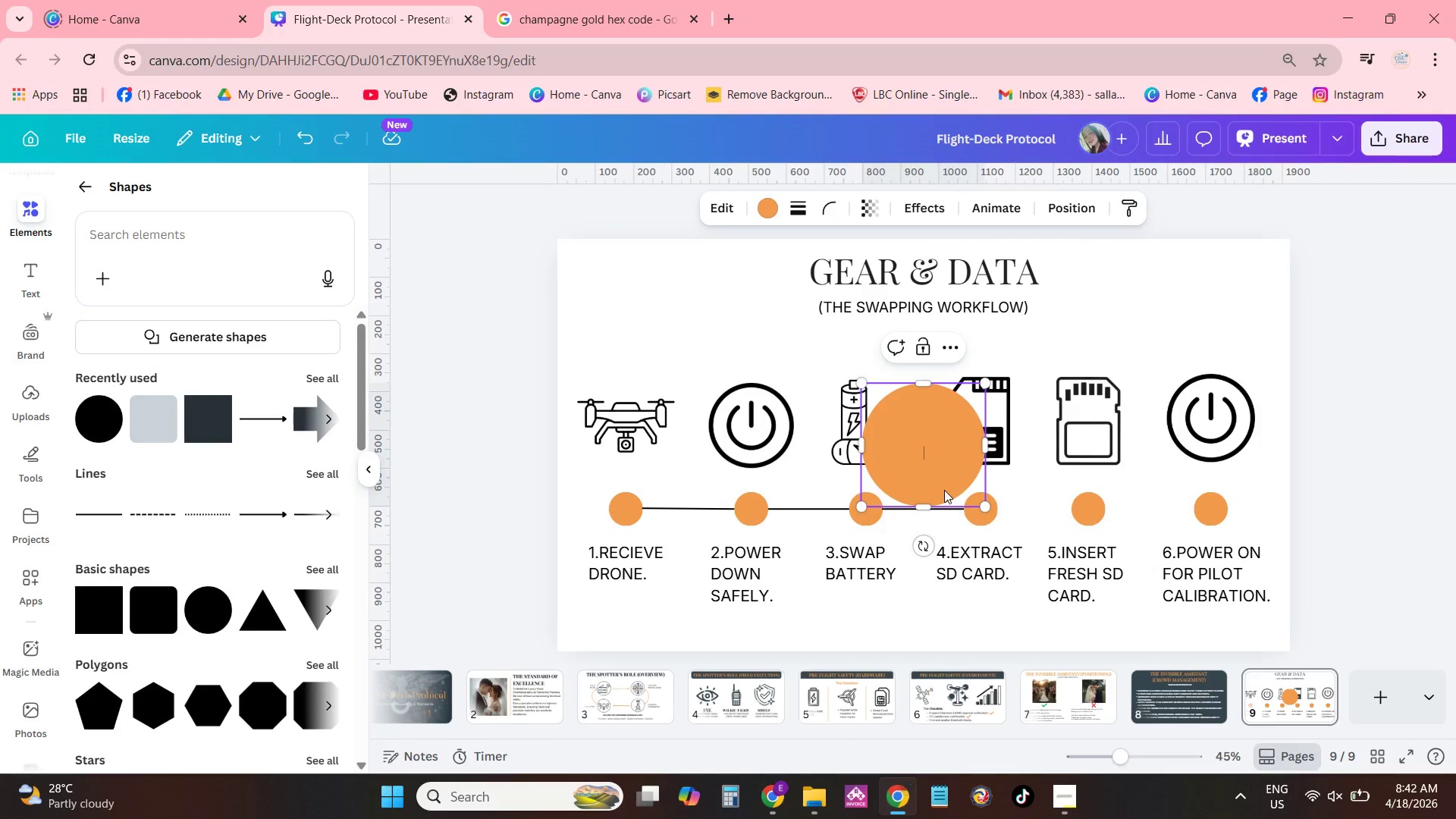 
key(Backspace)
 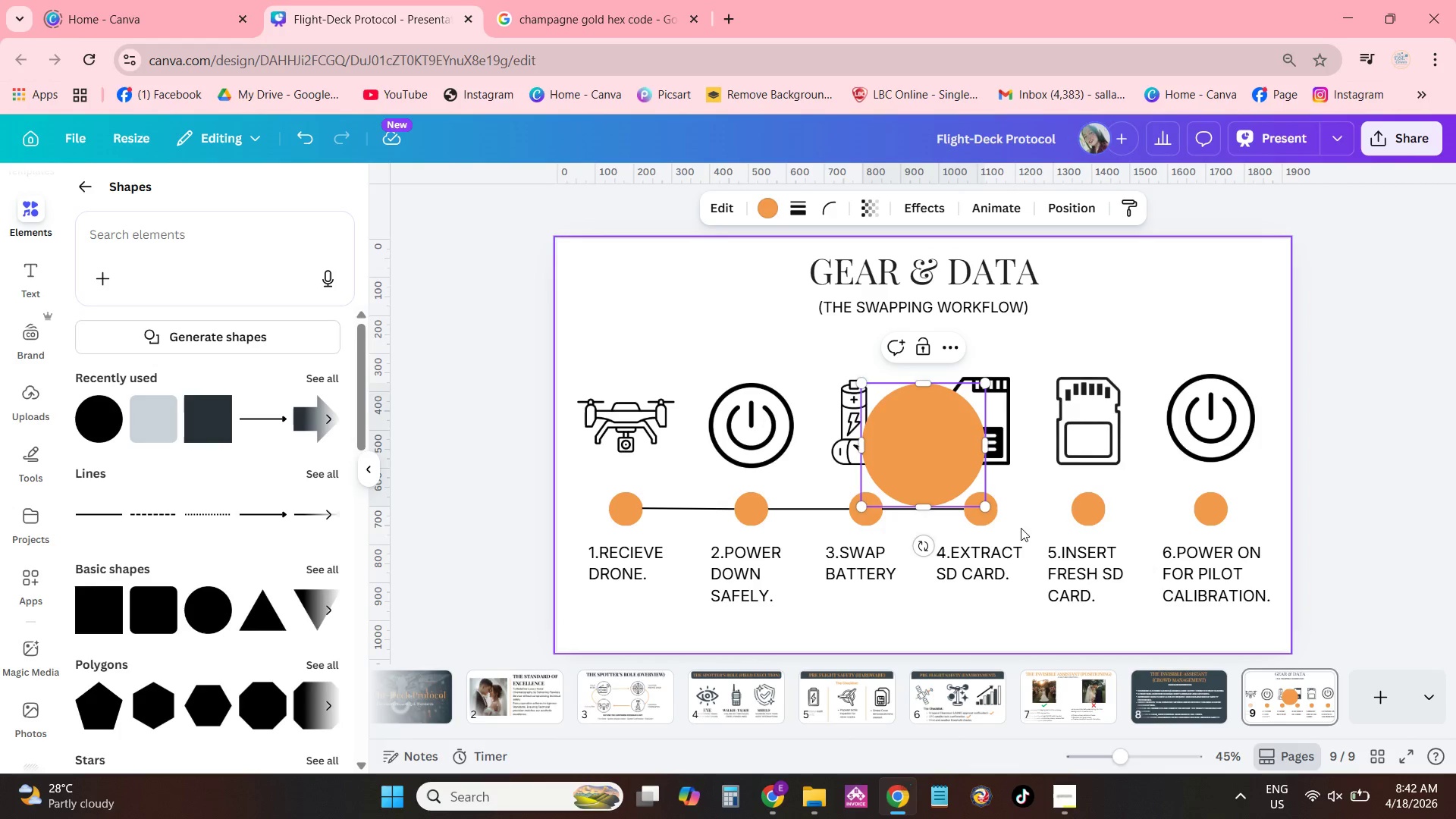 
left_click([961, 457])
 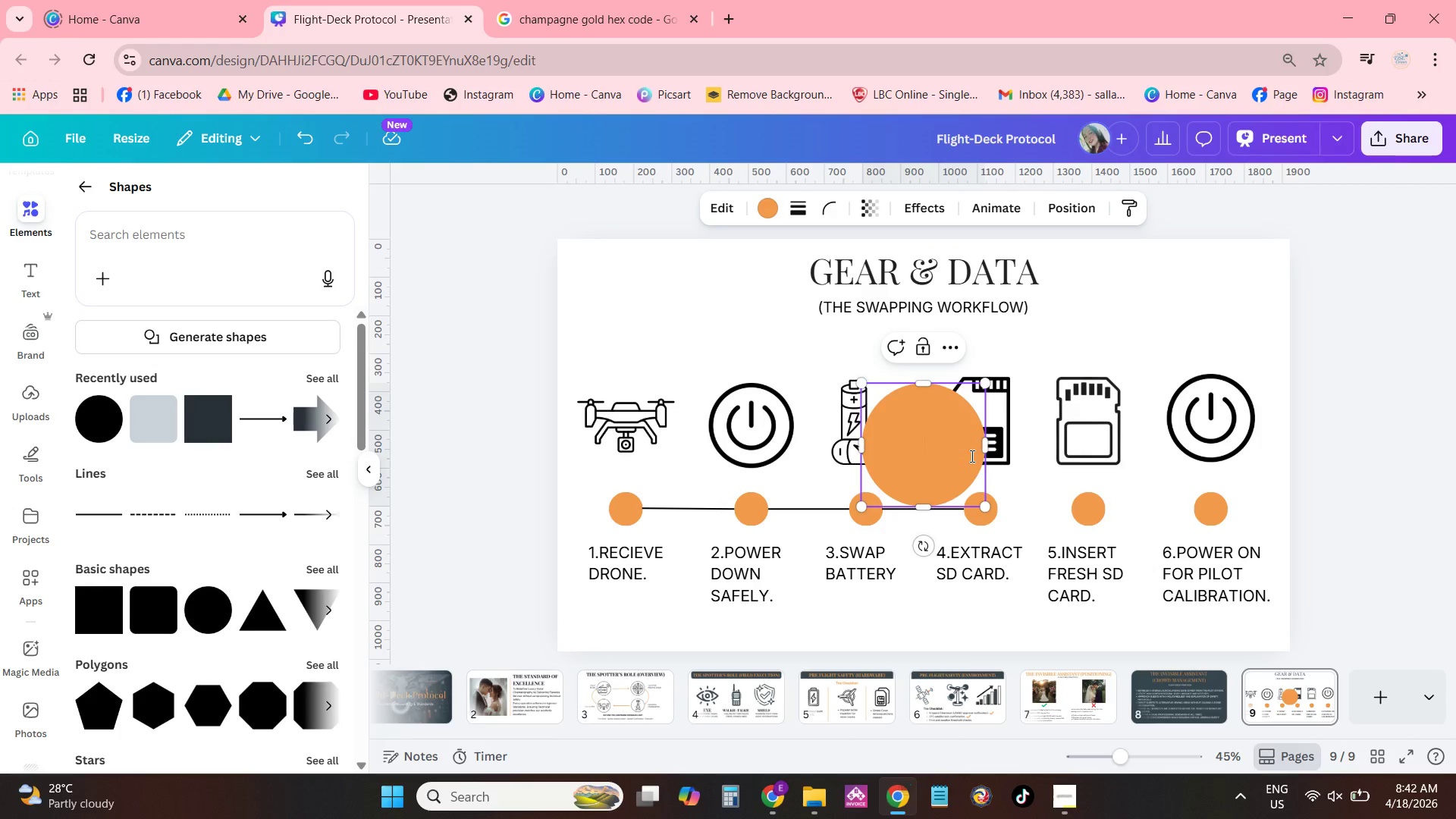 
double_click([1042, 498])
 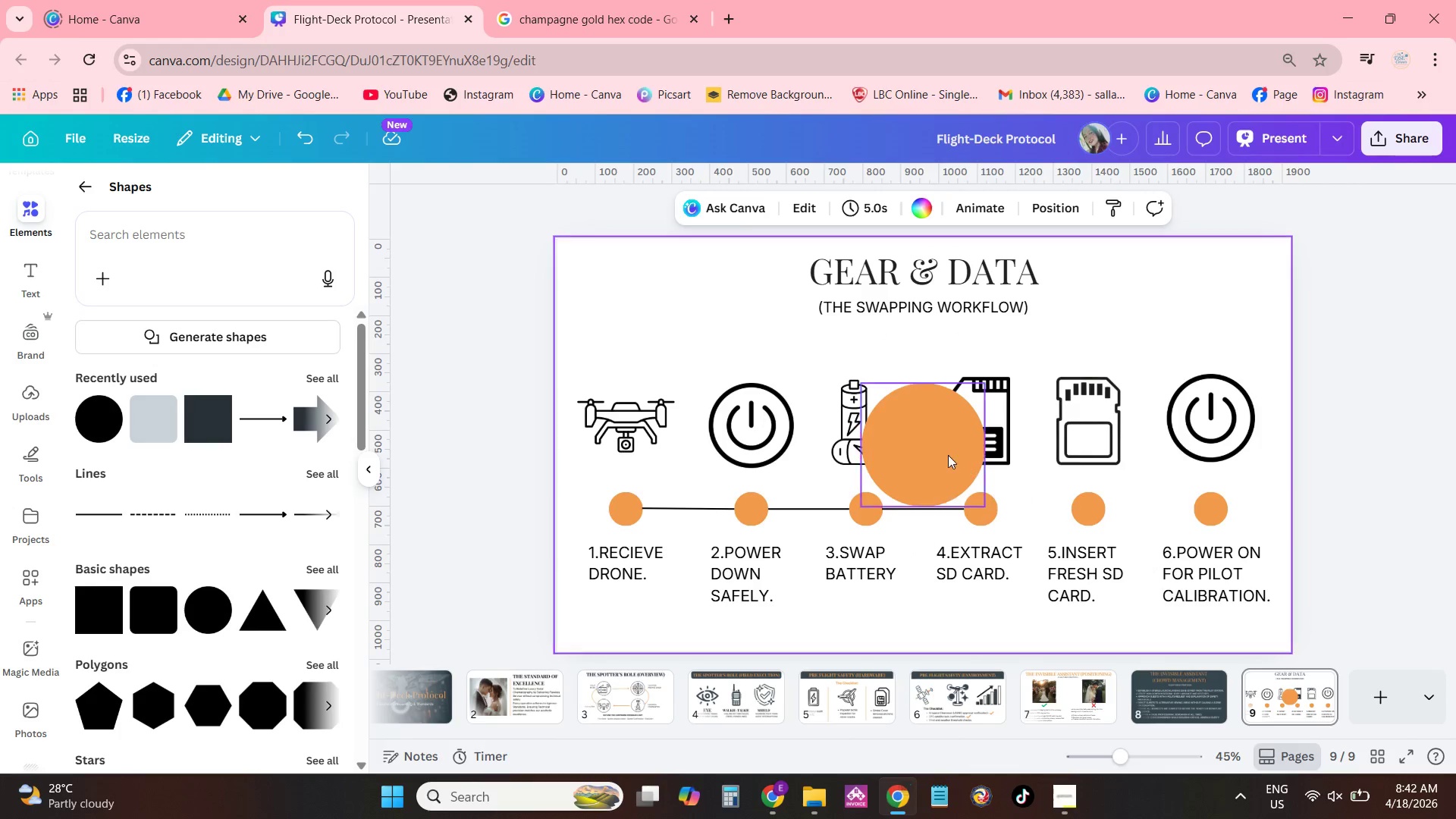 
triple_click([948, 455])
 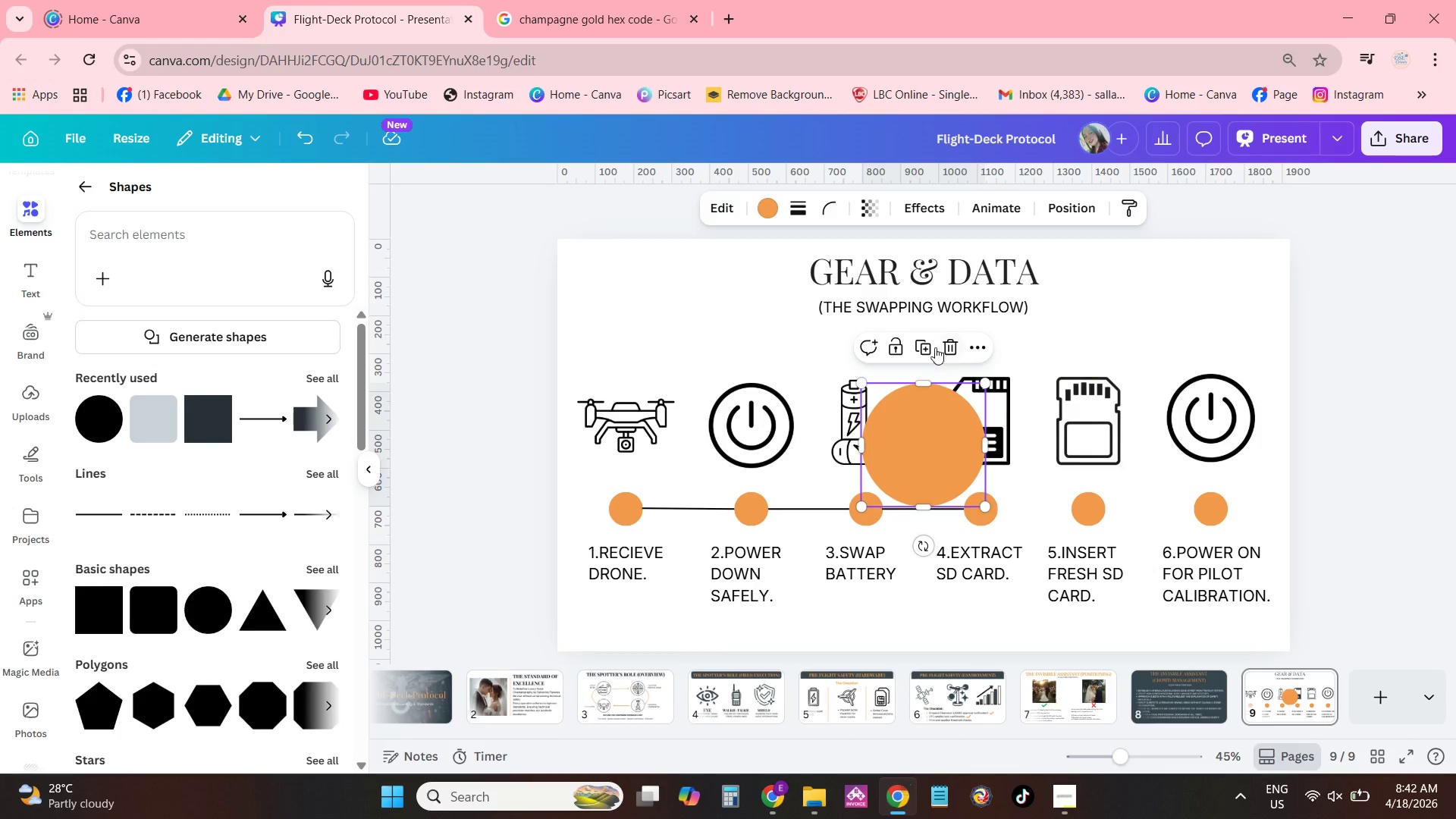 
left_click([924, 340])
 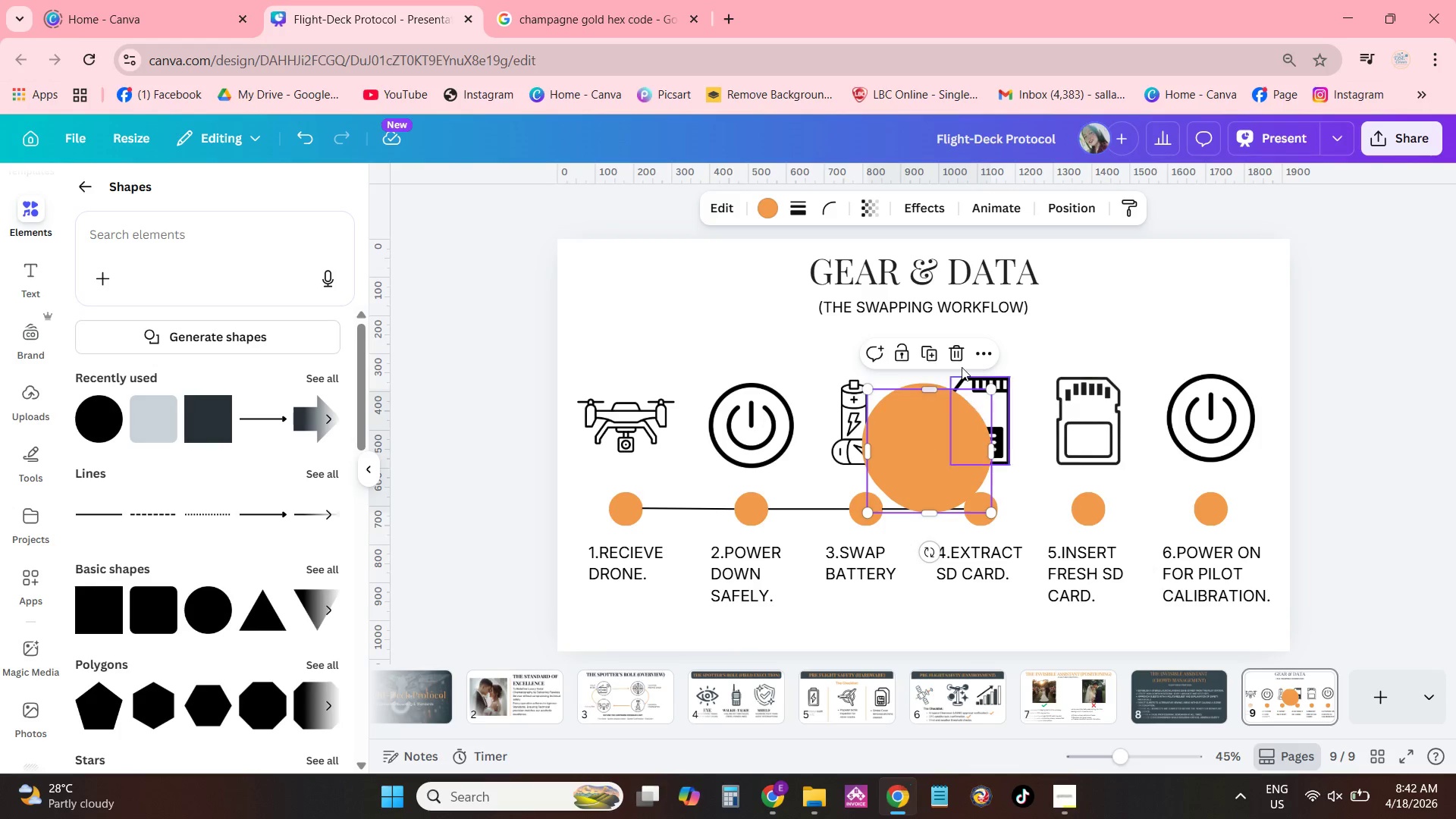 
left_click([960, 353])
 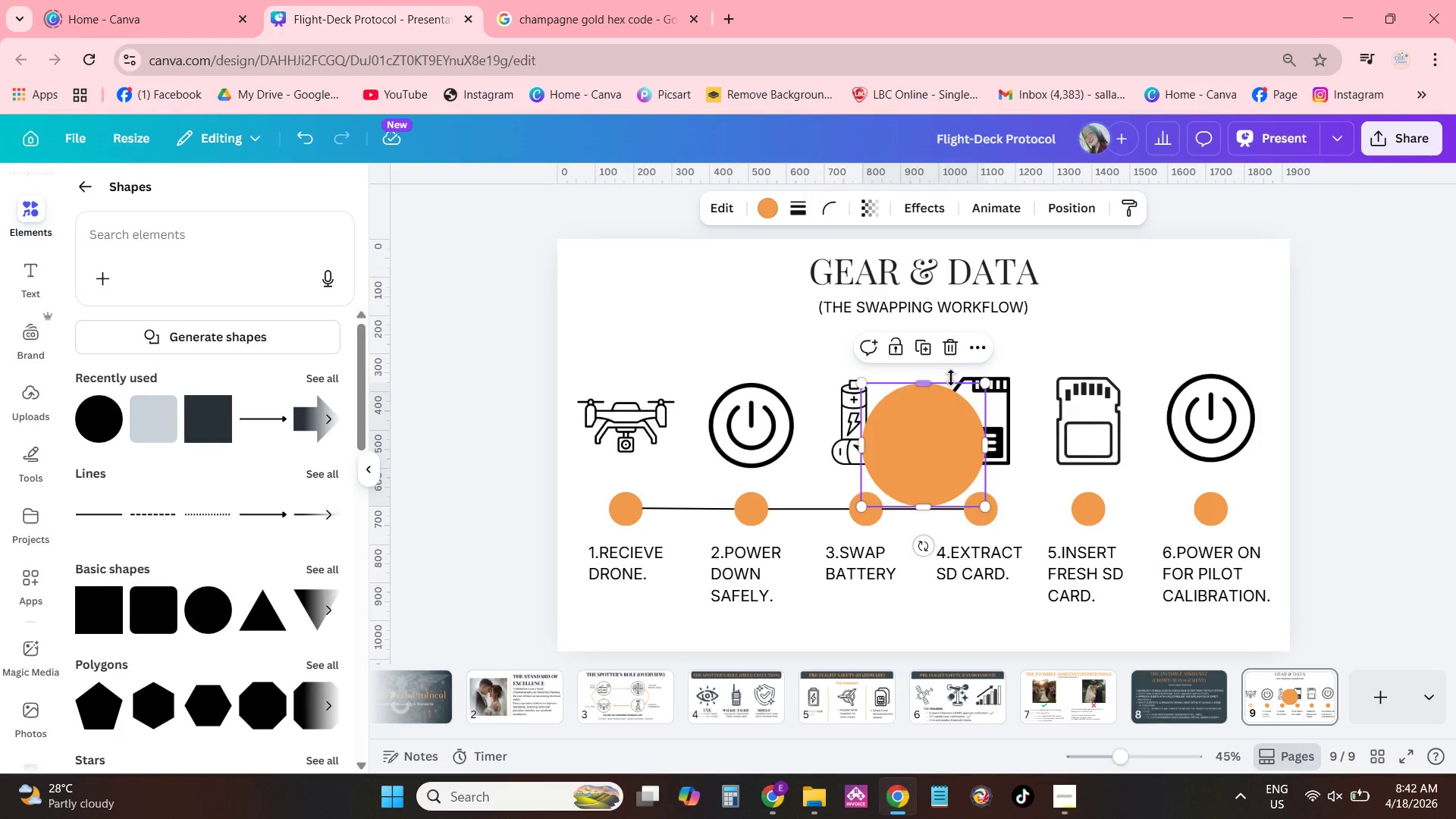 
double_click([950, 347])
 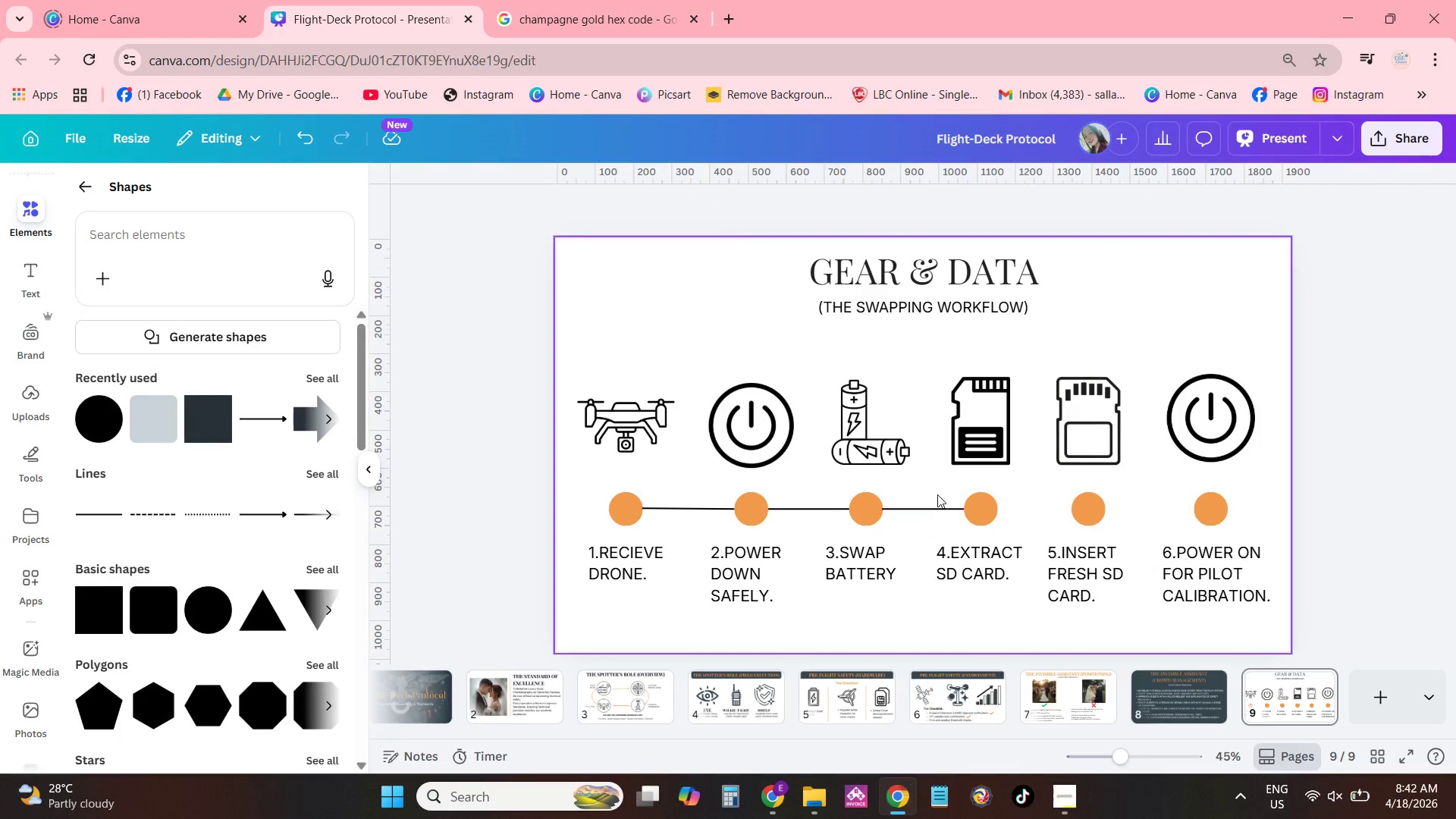 
left_click([939, 505])
 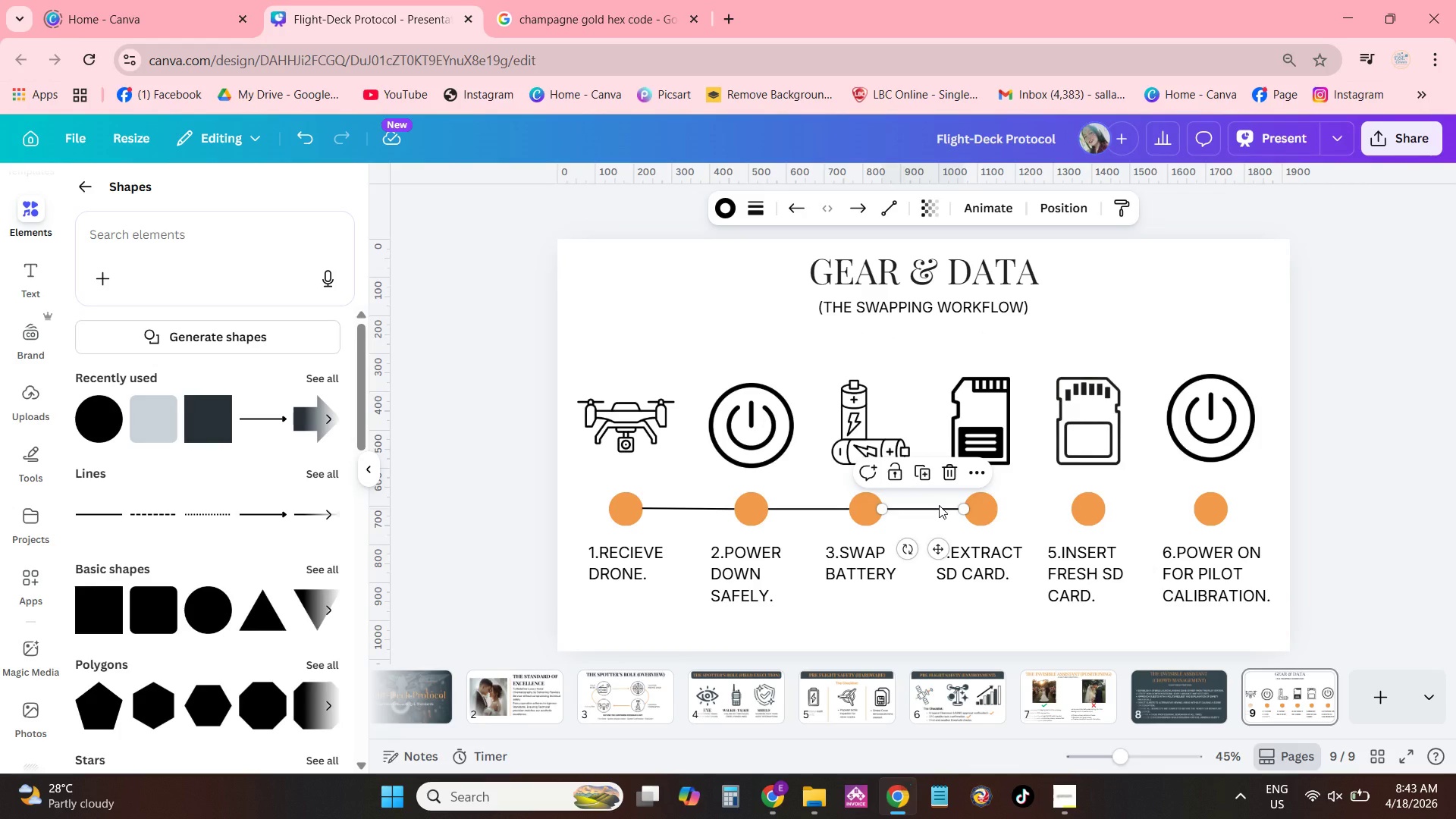 
key(Control+ControlLeft)
 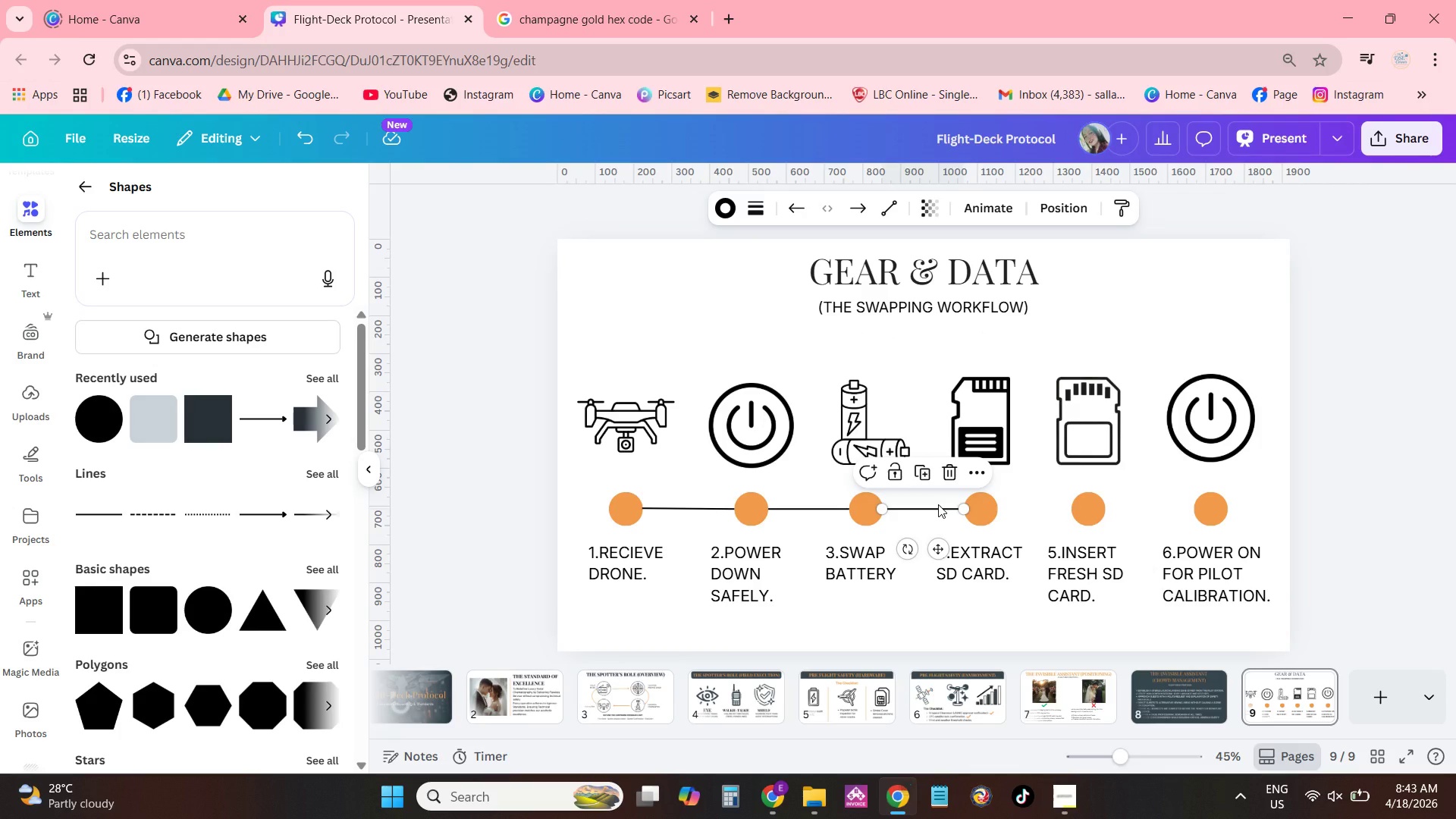 
key(Control+C)
 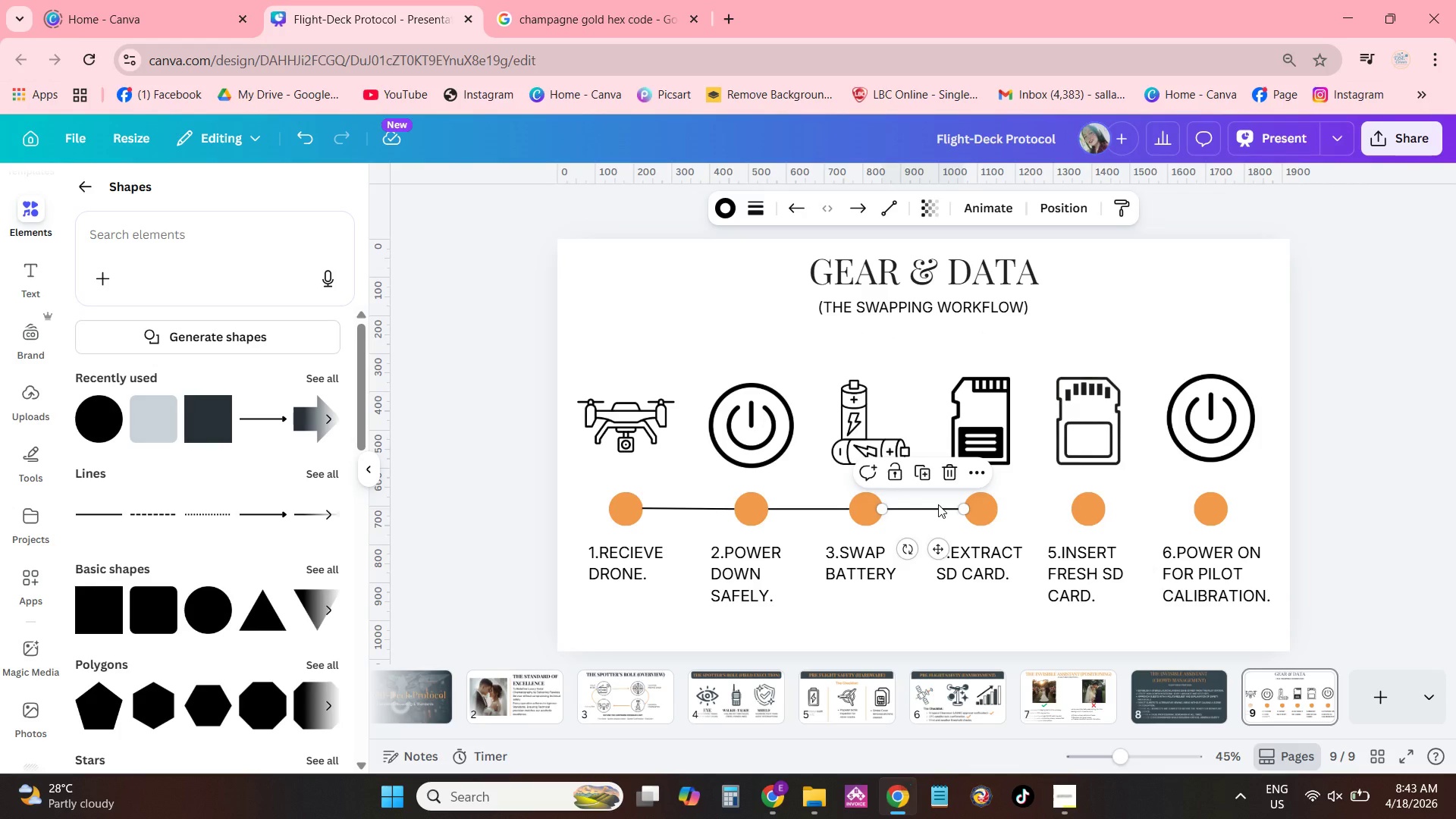 
key(Control+ControlLeft)
 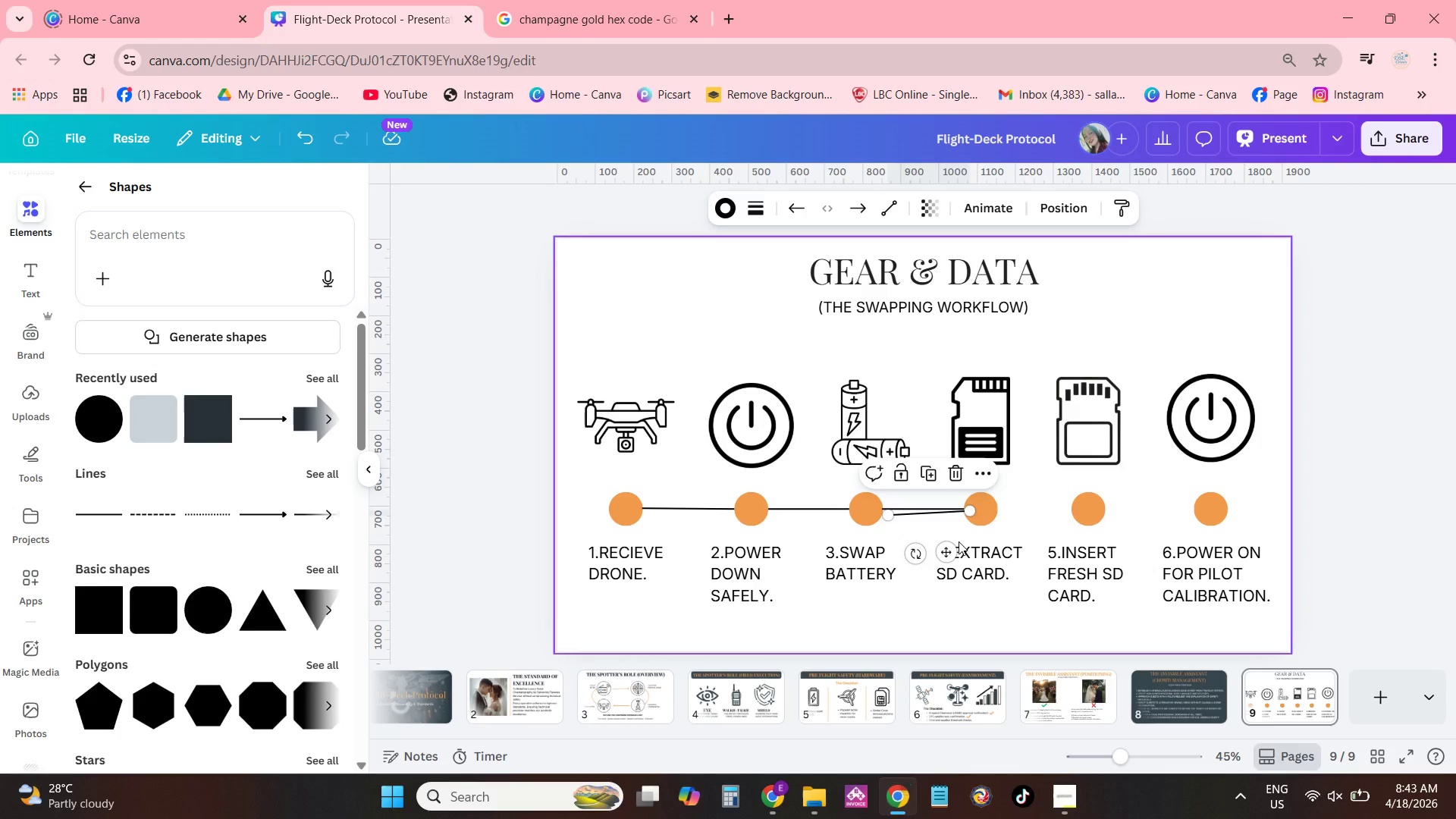 
key(Control+V)
 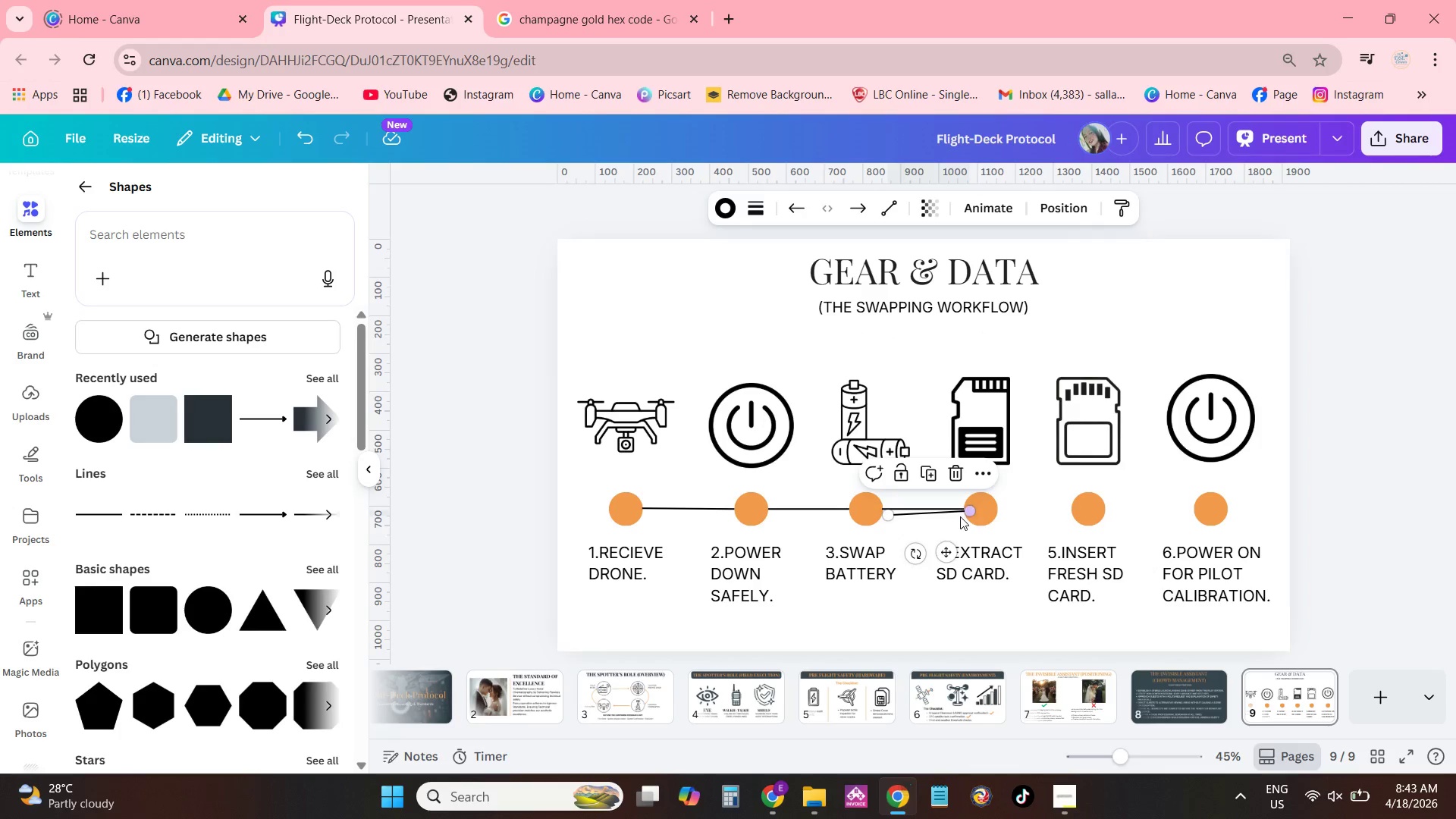 
left_click_drag(start_coordinate=[946, 548], to_coordinate=[1057, 542])
 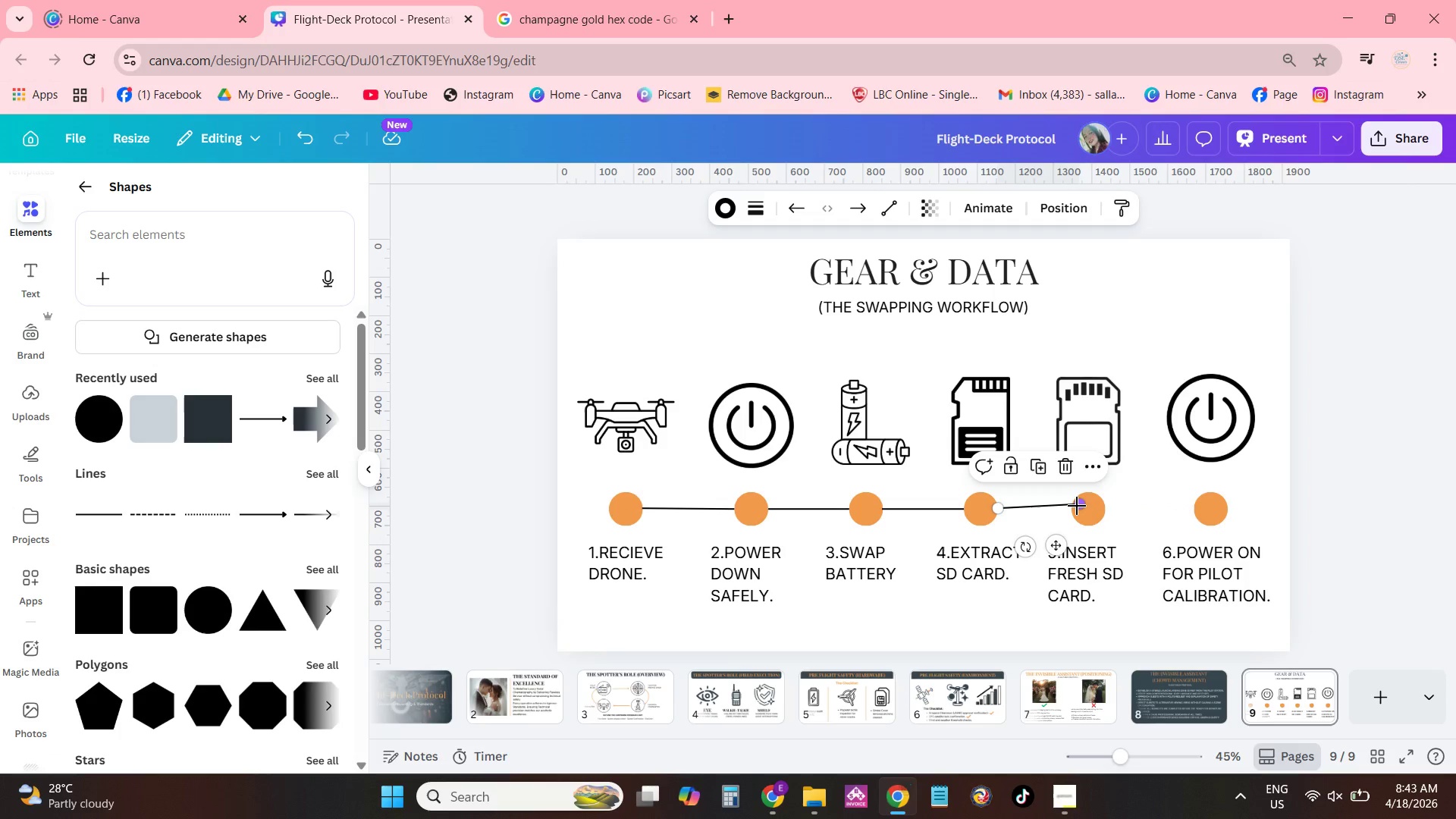 
left_click_drag(start_coordinate=[1077, 506], to_coordinate=[1069, 509])
 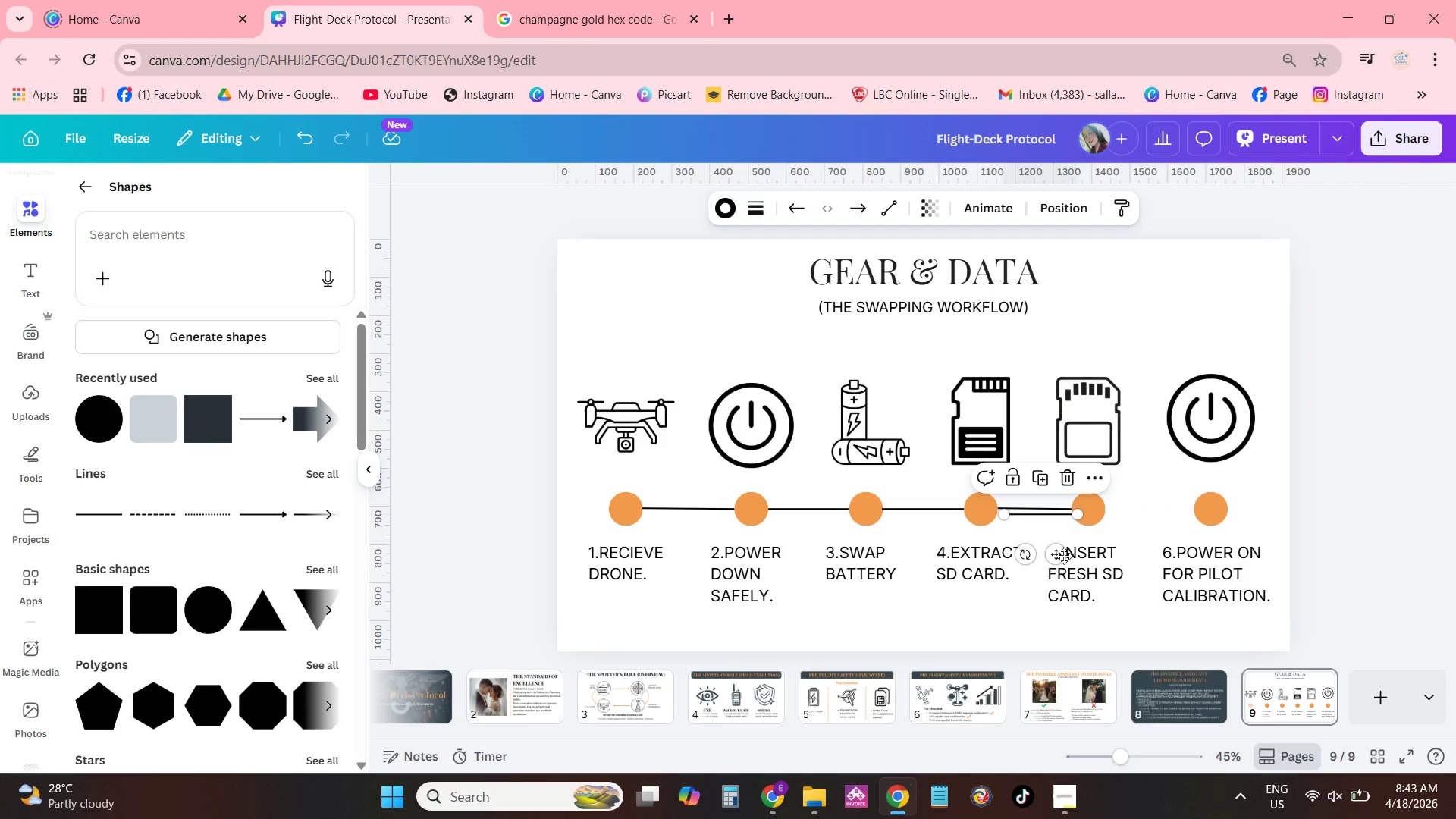 
left_click_drag(start_coordinate=[1063, 558], to_coordinate=[1166, 552])
 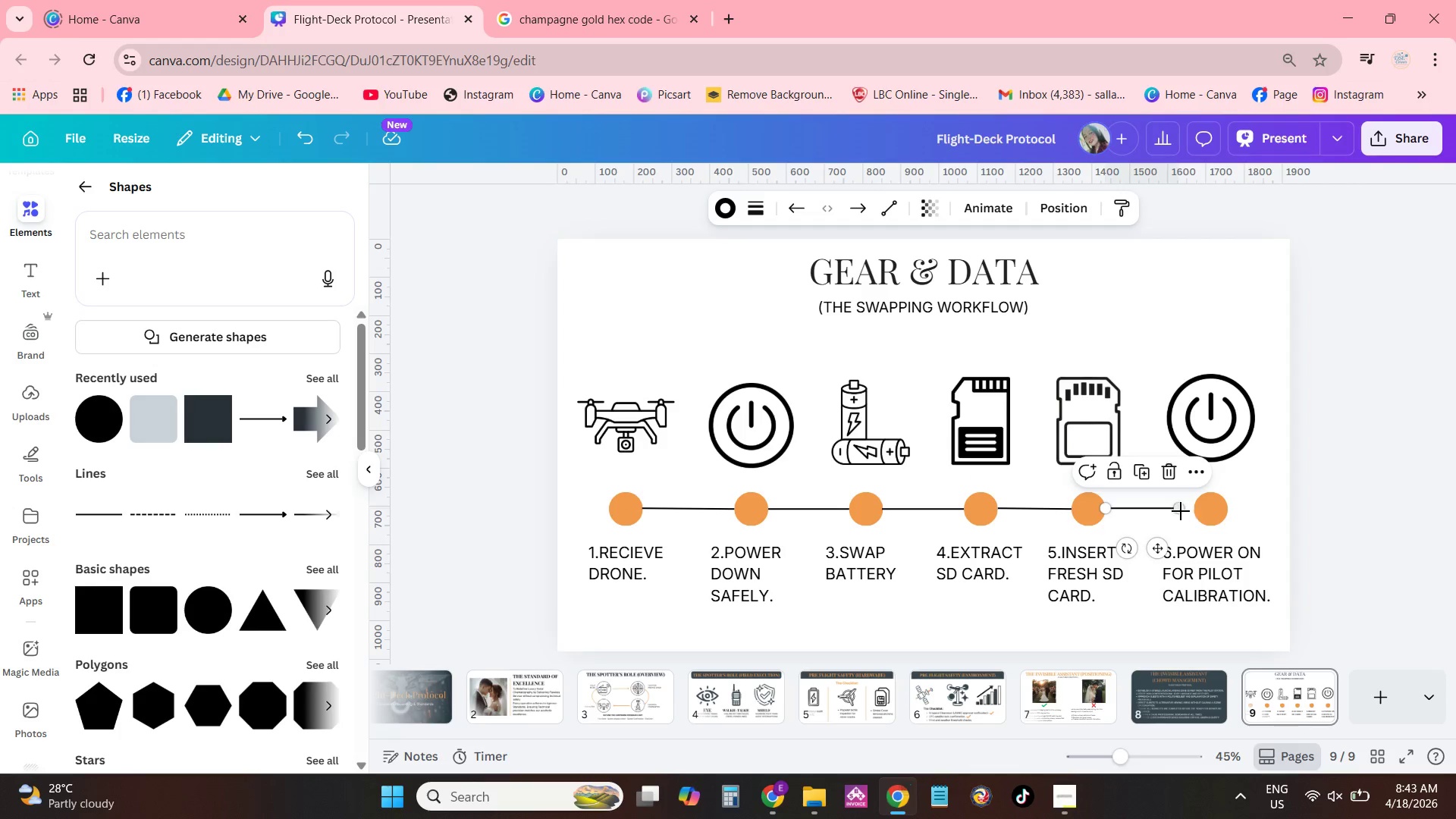 
left_click_drag(start_coordinate=[1181, 511], to_coordinate=[1191, 512])
 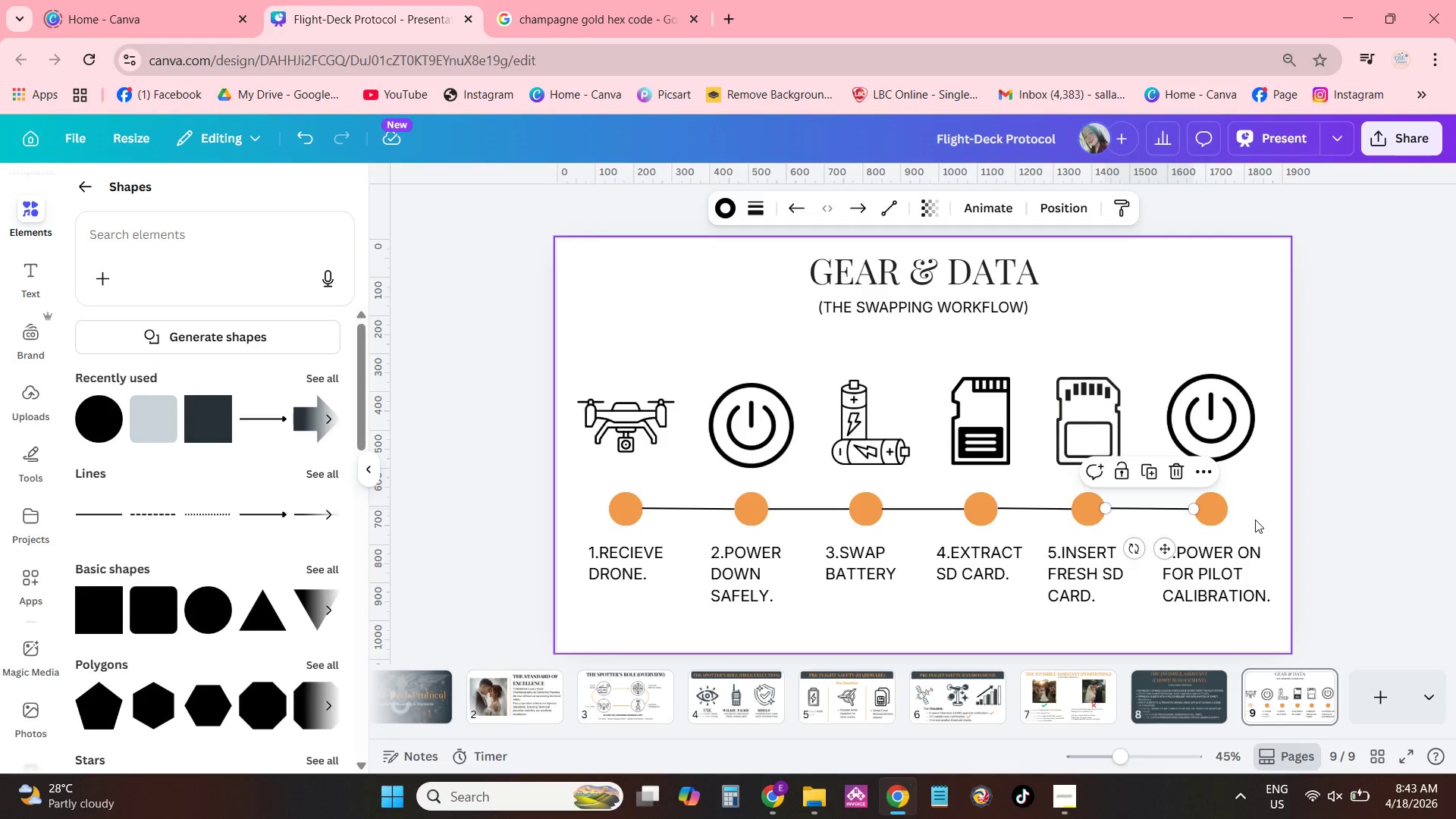 
left_click([1255, 518])
 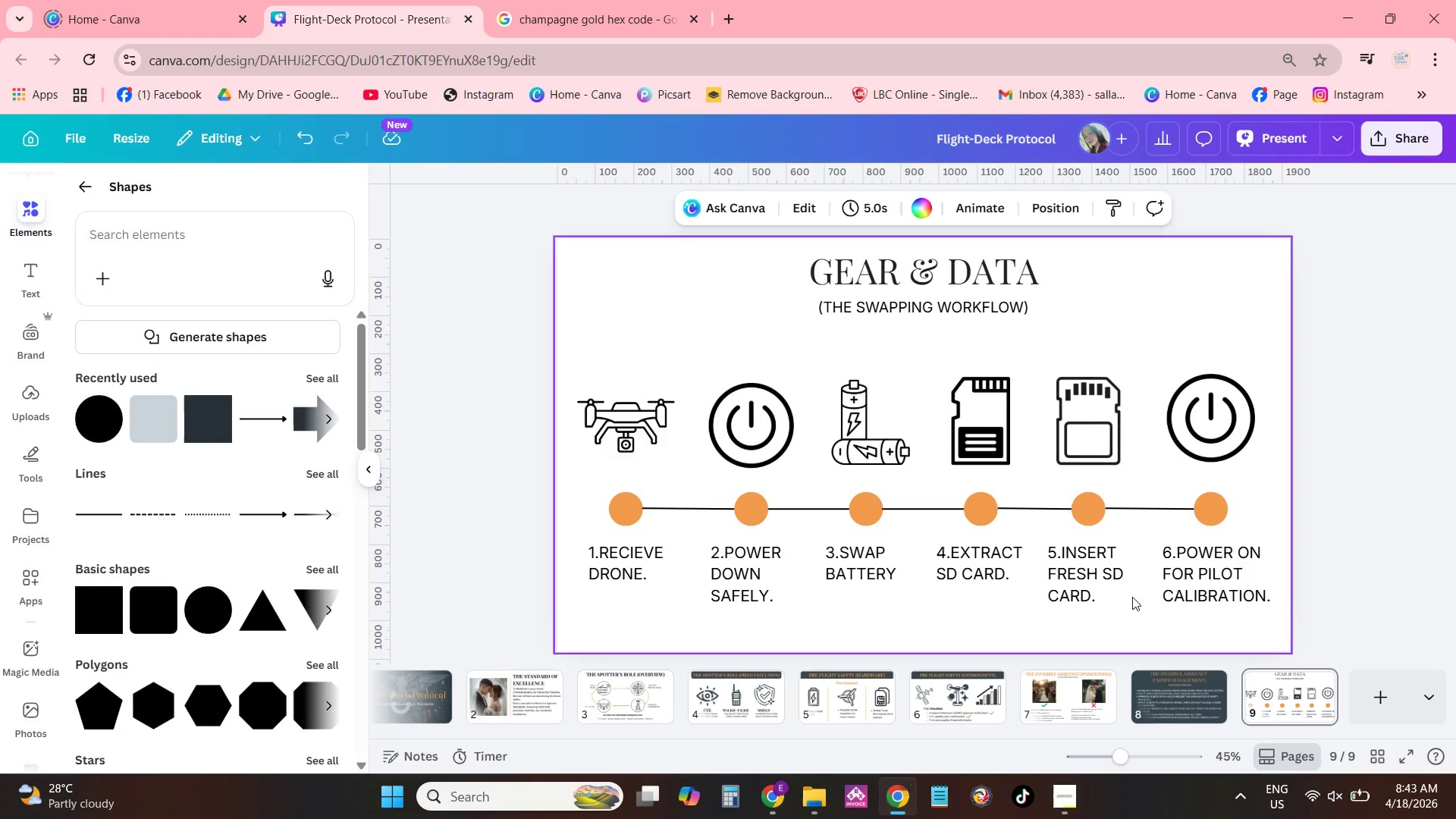 
wait(5.42)
 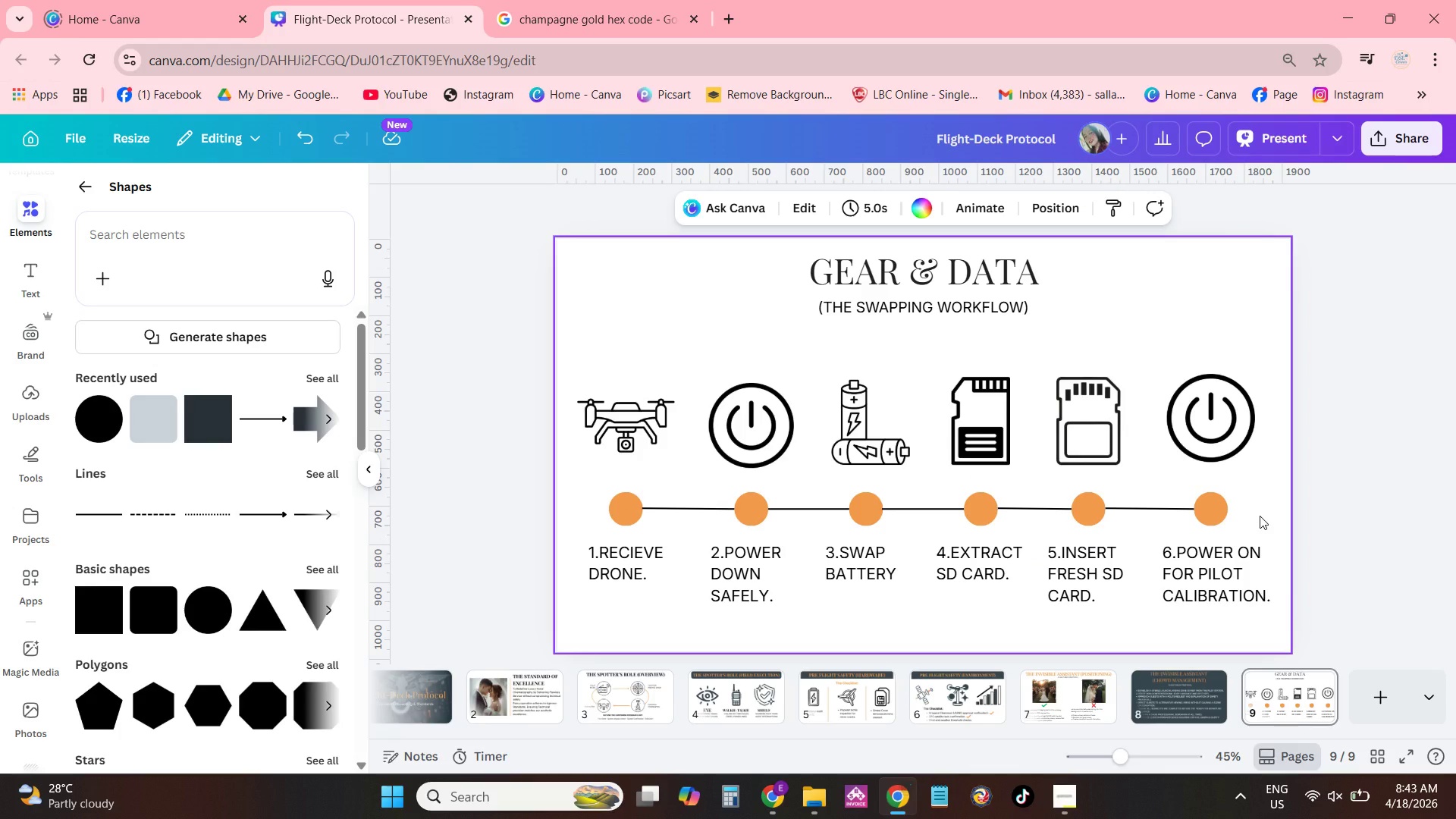 
left_click([912, 266])
 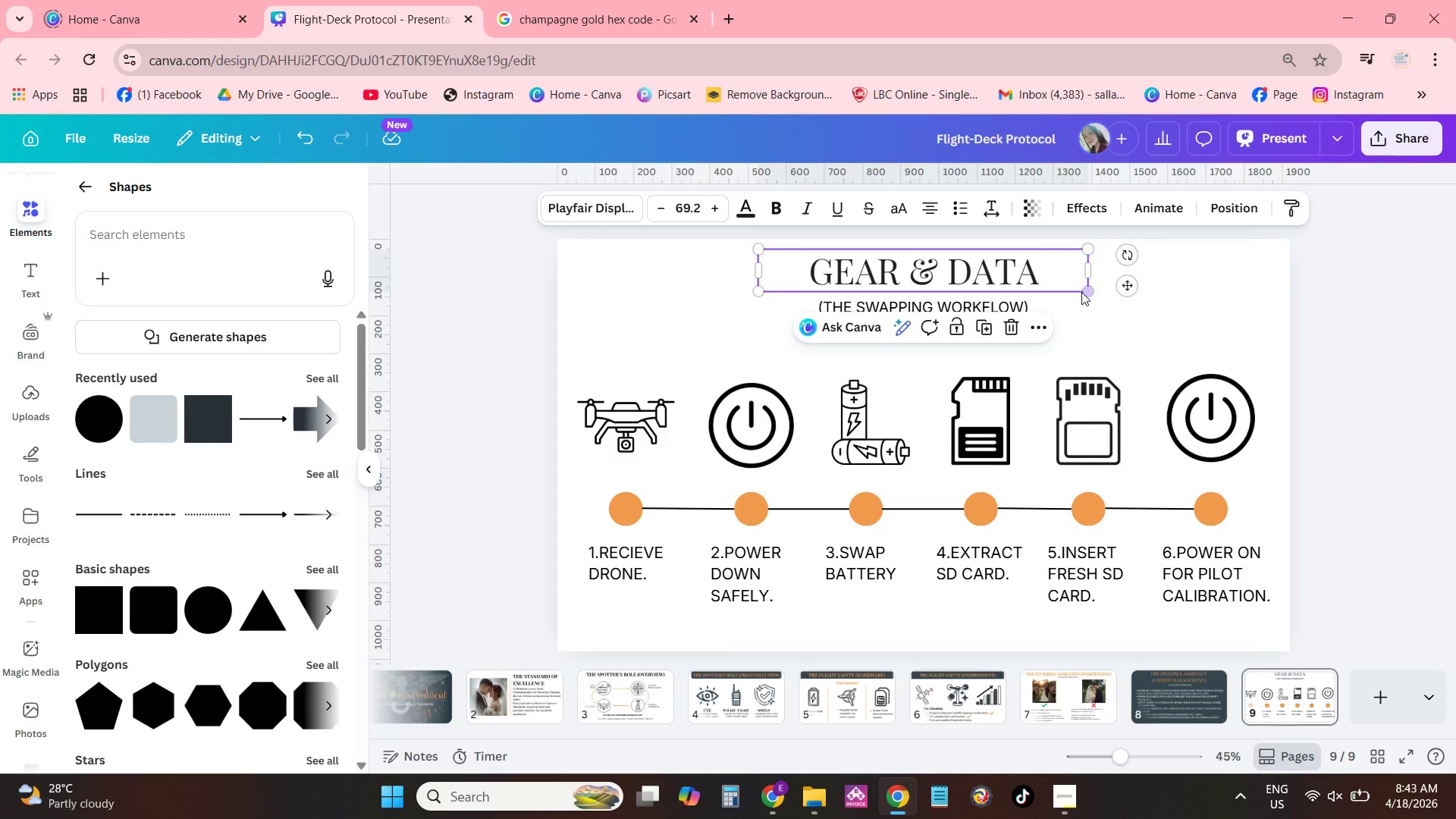 
left_click_drag(start_coordinate=[1081, 292], to_coordinate=[1114, 296])
 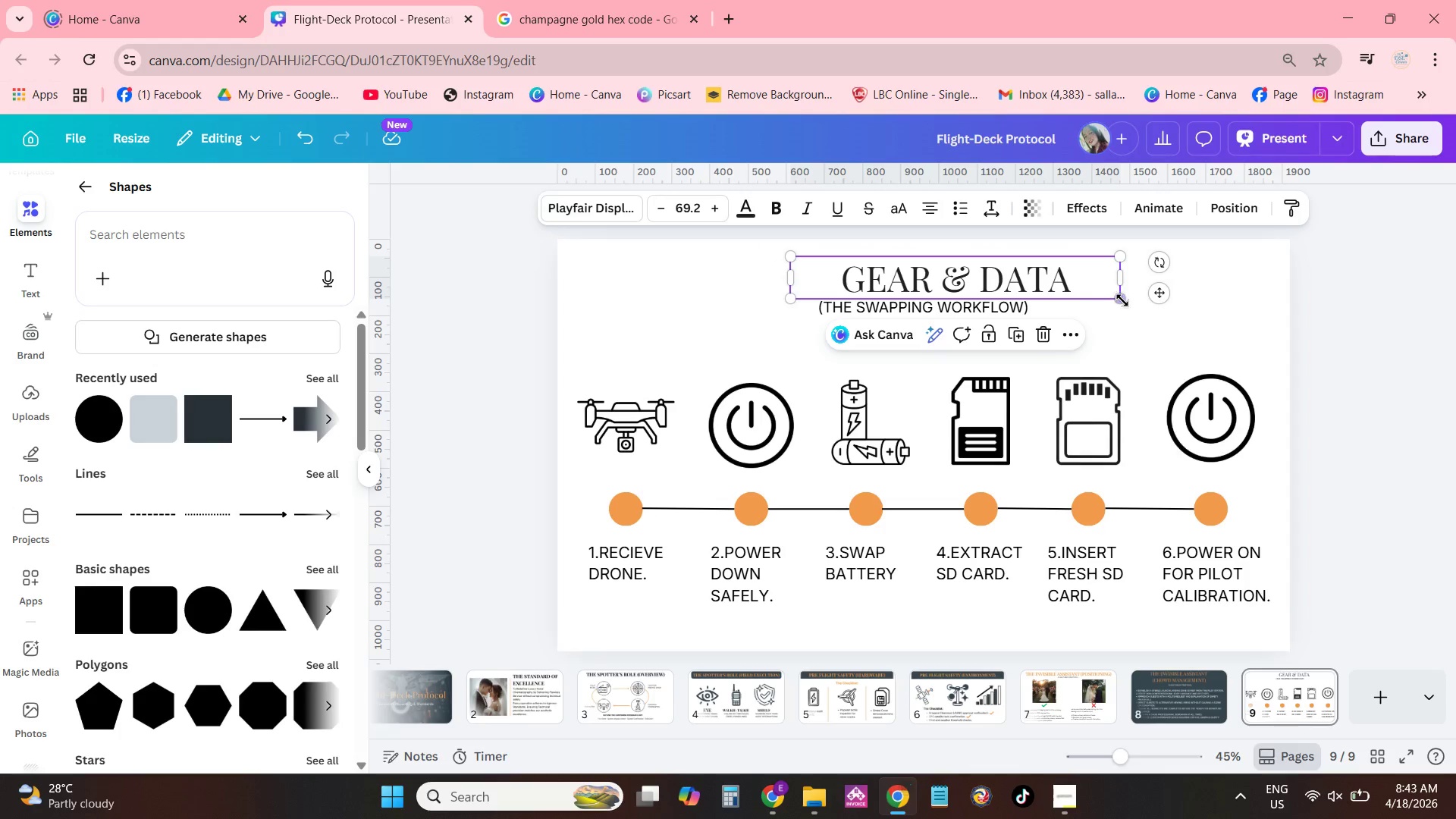 
left_click_drag(start_coordinate=[1121, 299], to_coordinate=[1326, 333])
 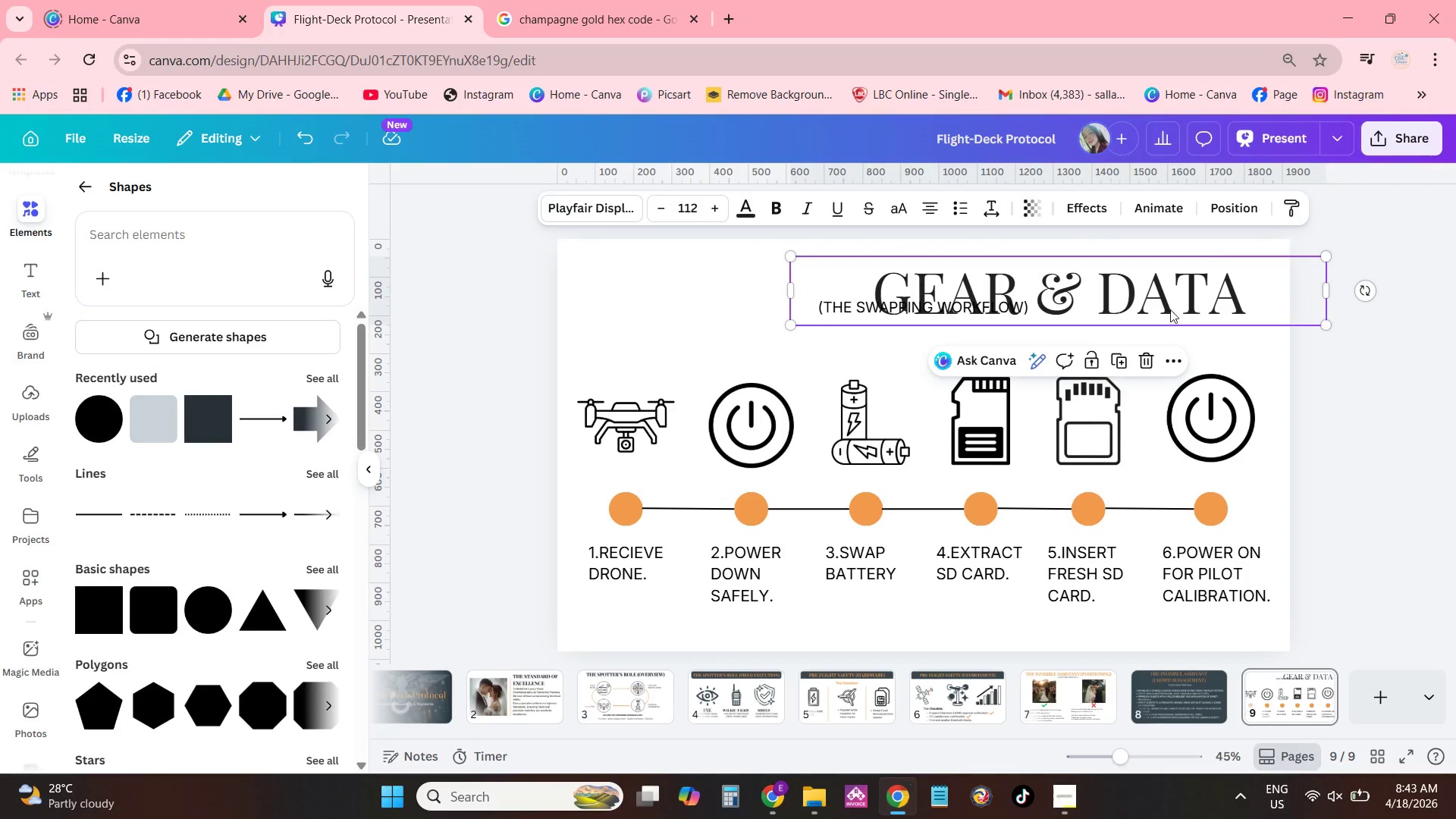 
left_click_drag(start_coordinate=[1170, 309], to_coordinate=[1032, 298])
 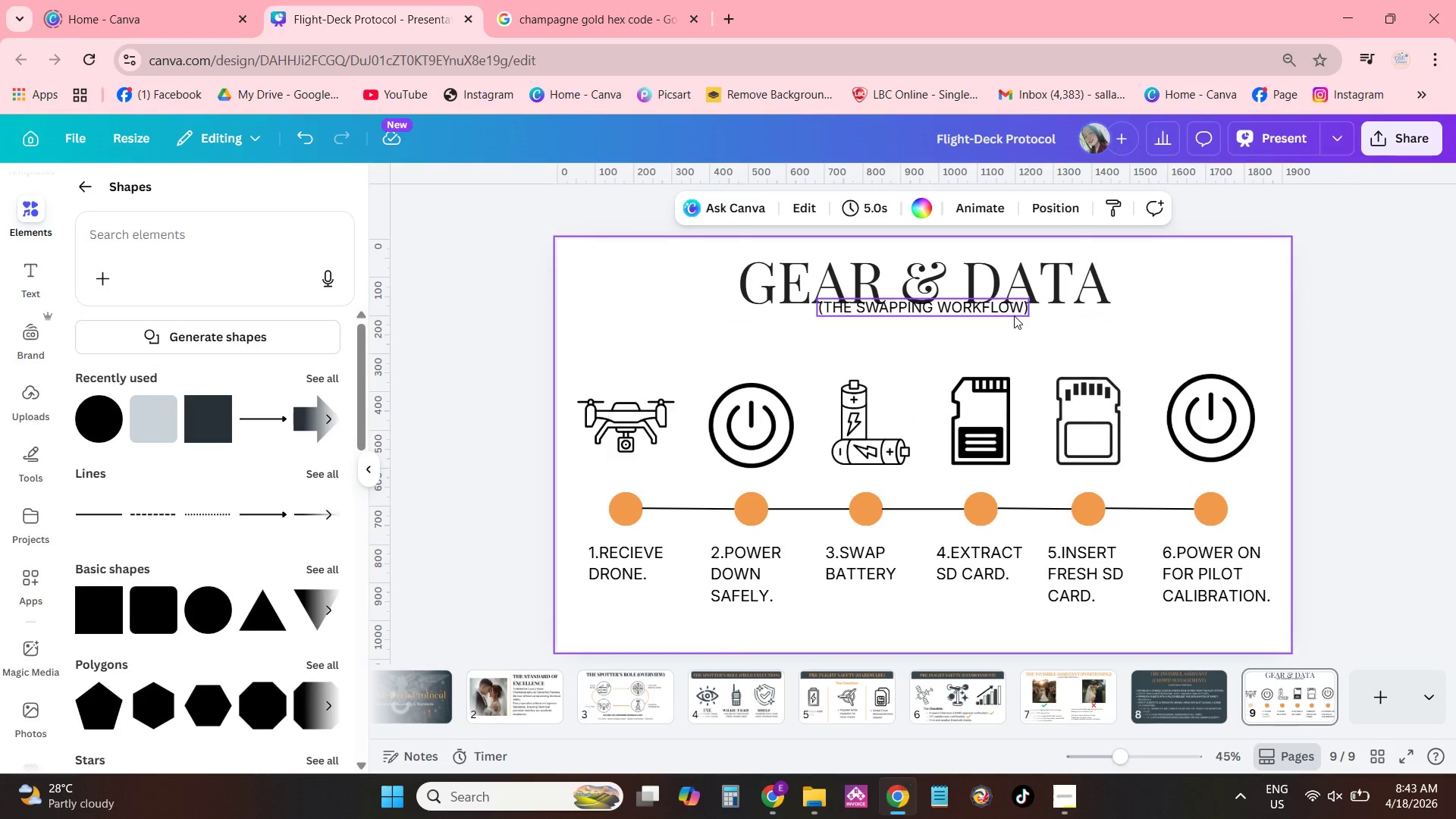 
left_click_drag(start_coordinate=[1013, 309], to_coordinate=[1014, 325])
 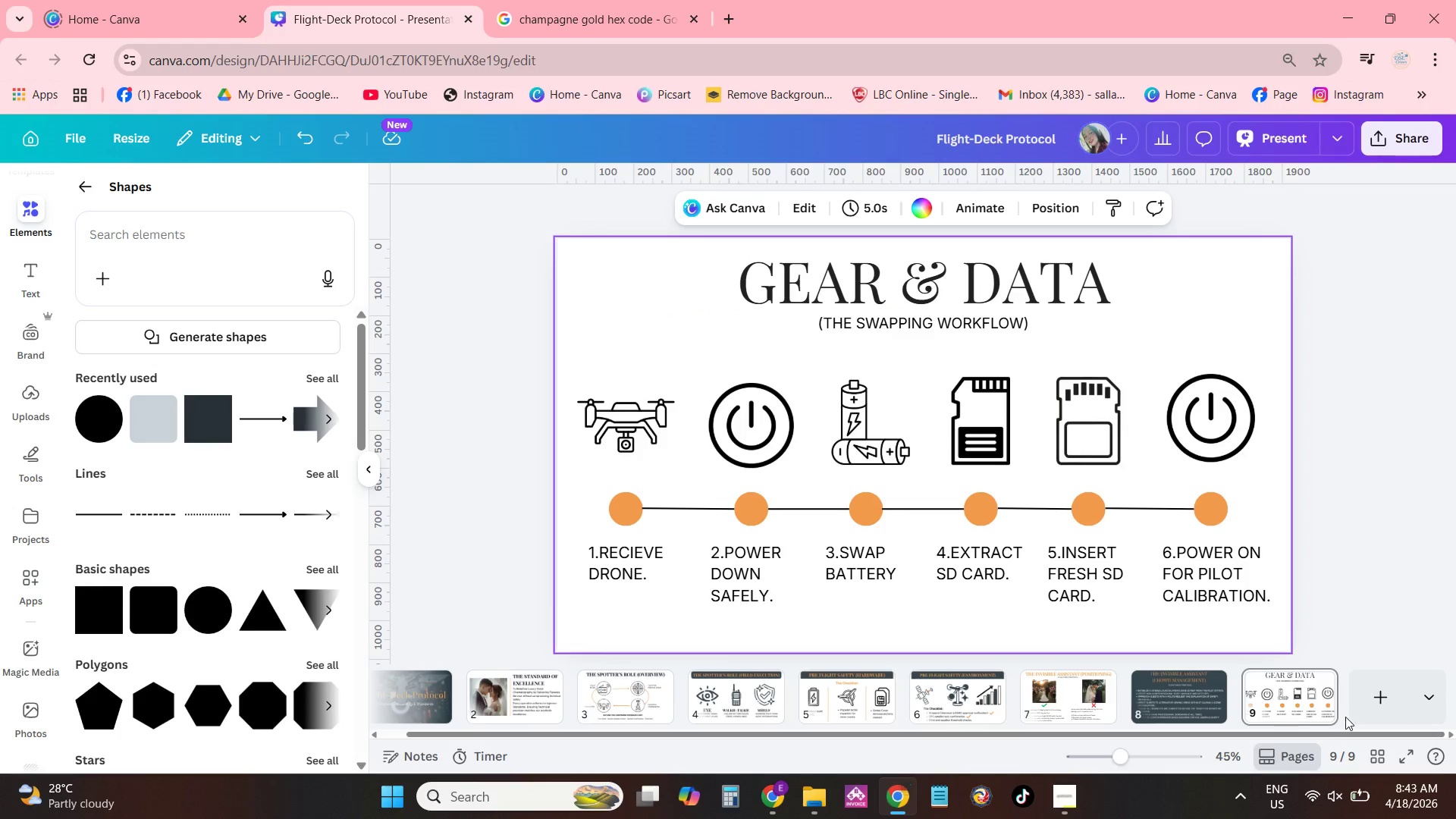 
left_click([1358, 696])
 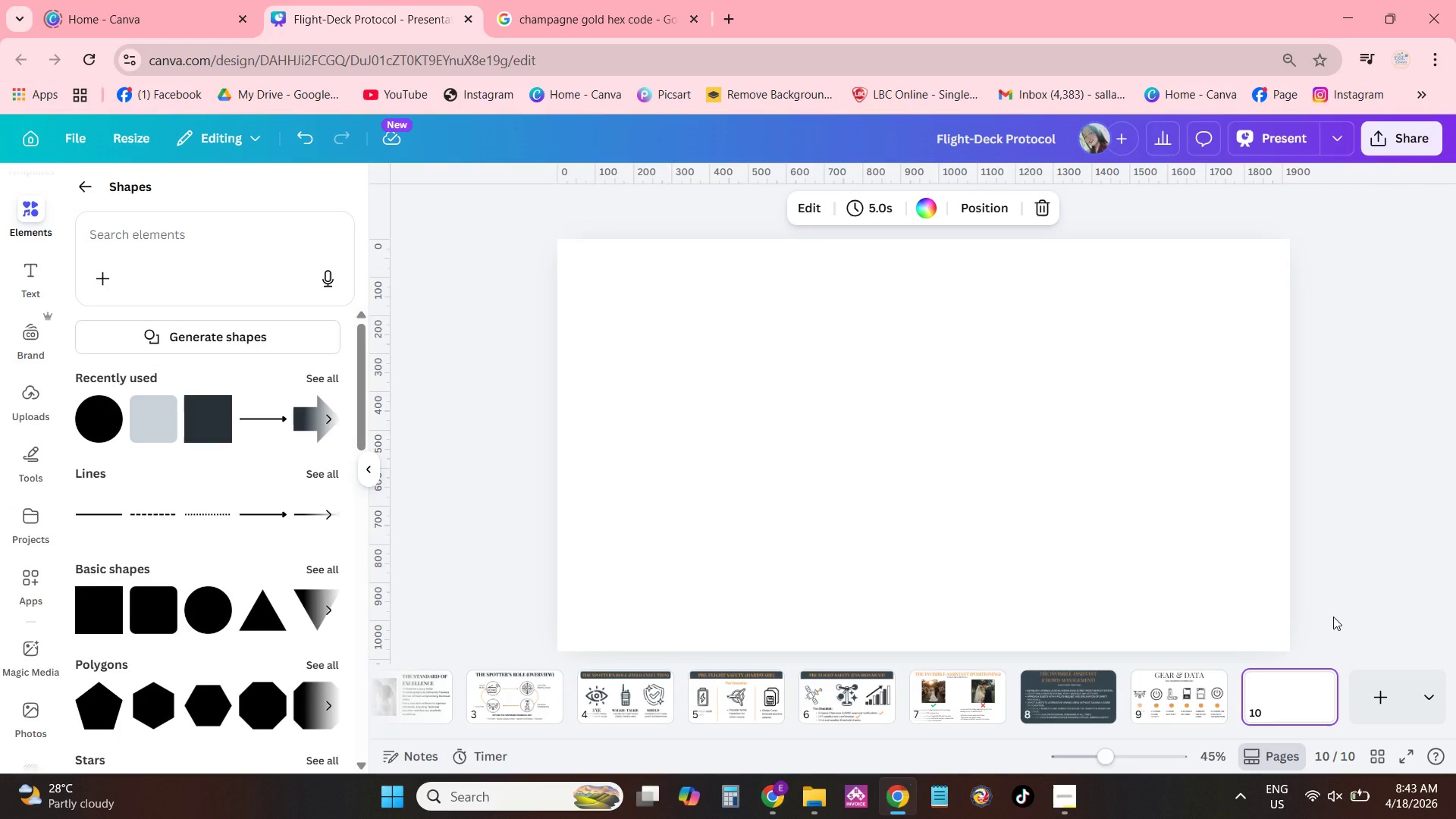 
wait(9.95)
 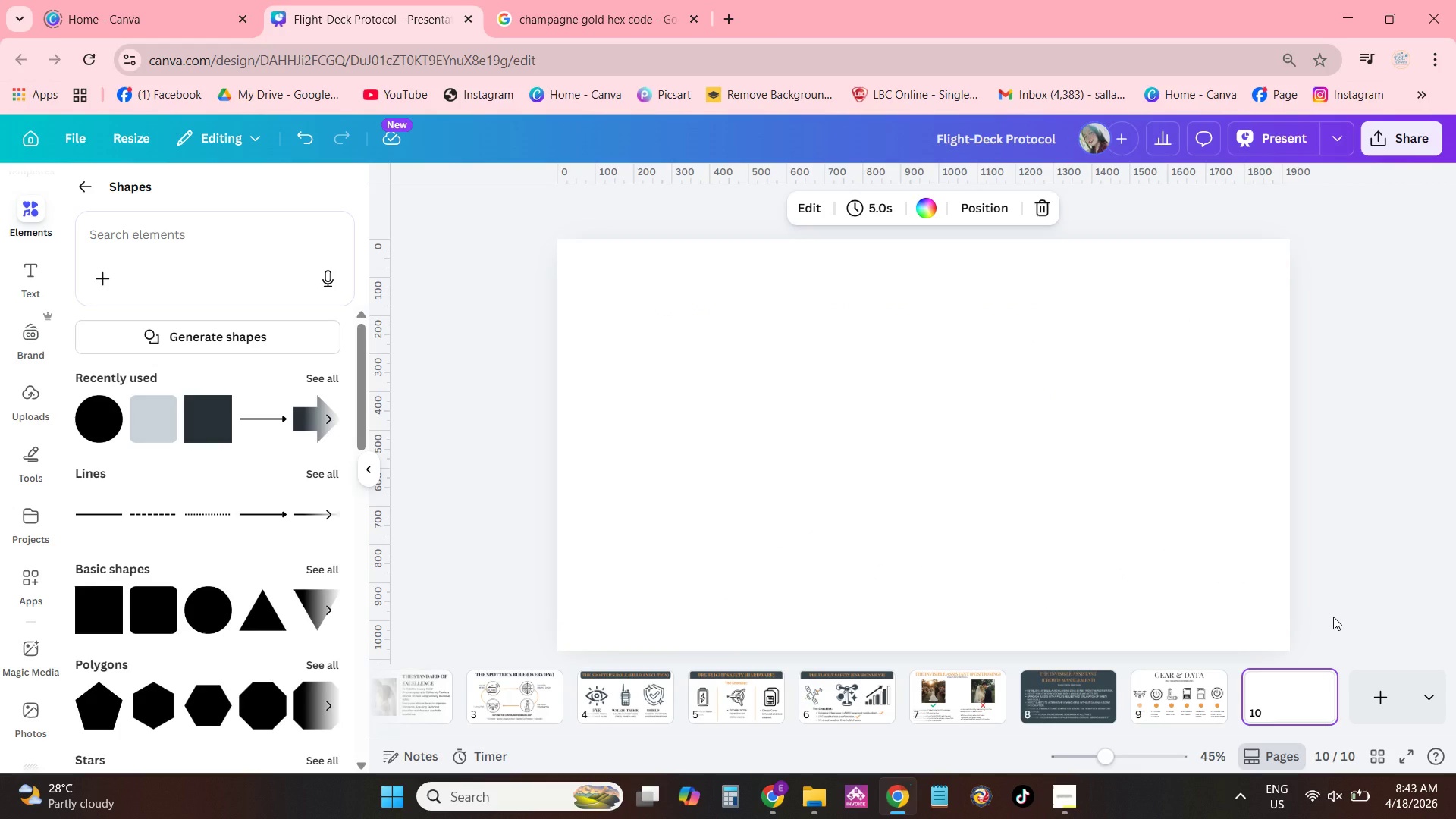 
left_click([934, 400])
 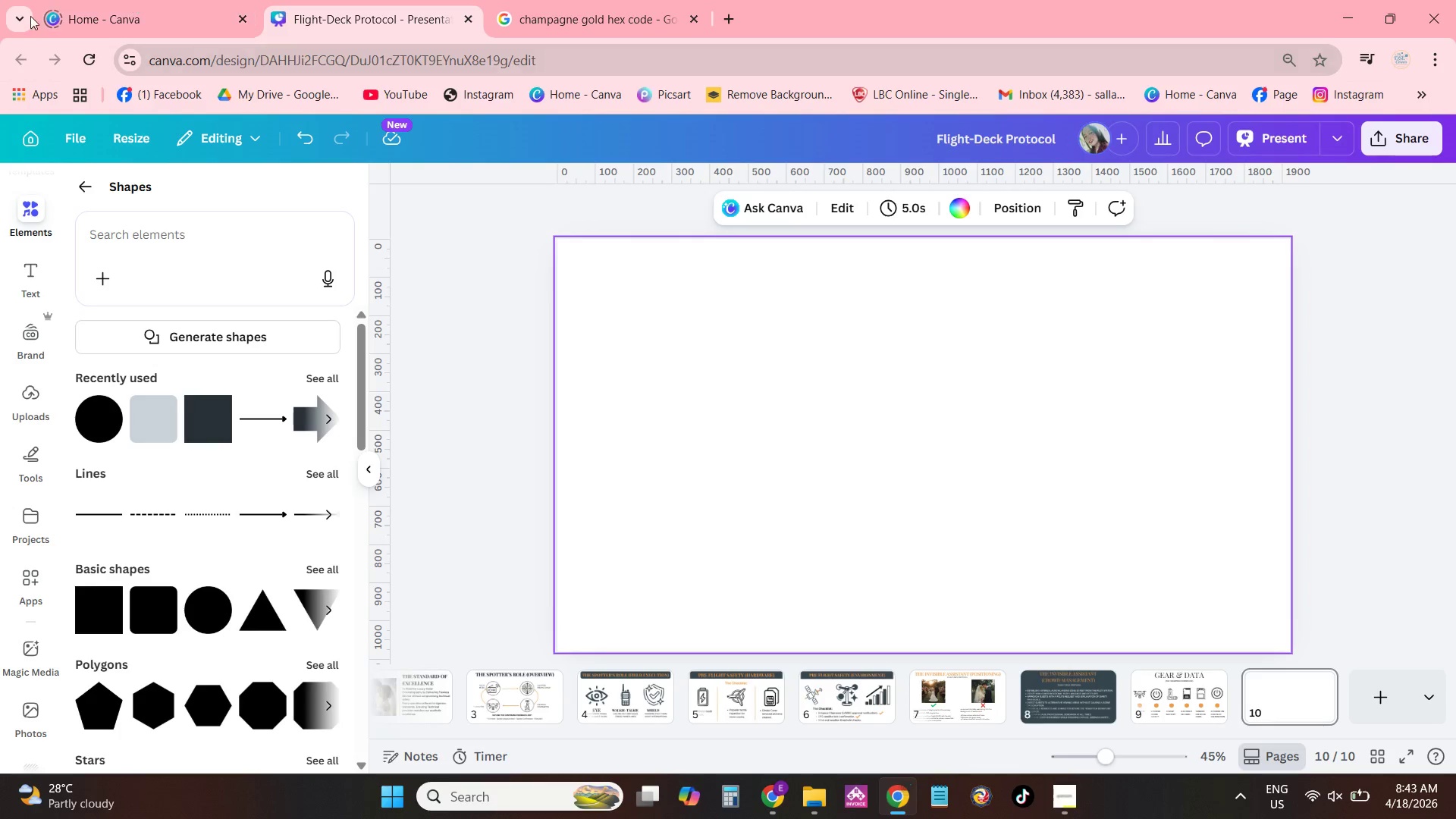 
double_click([92, 177])
 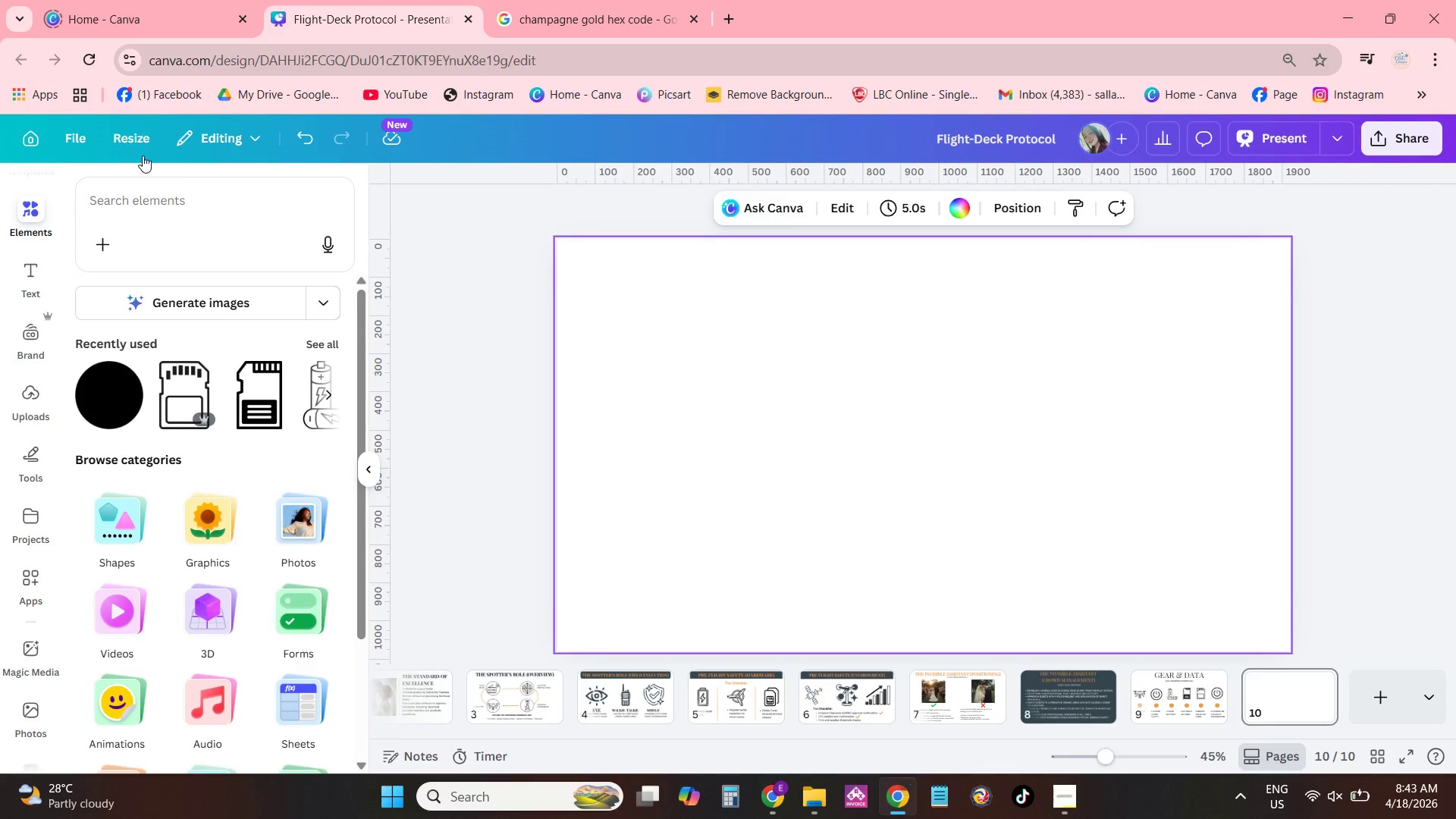 
left_click([182, 213])
 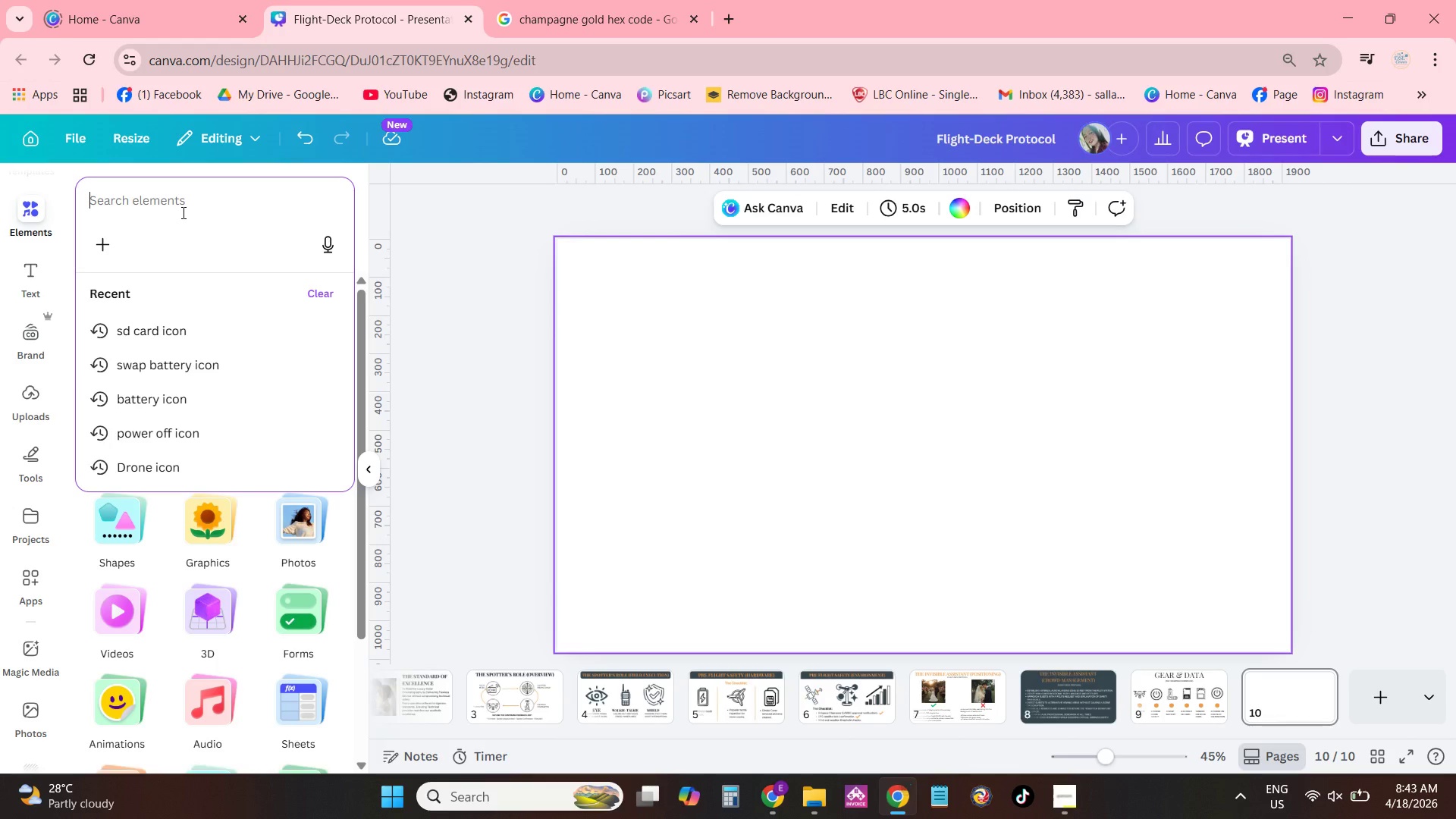 
type(image)
key(Backspace)
key(Backspace)
key(Backspace)
key(Backspace)
type(MAGE )
 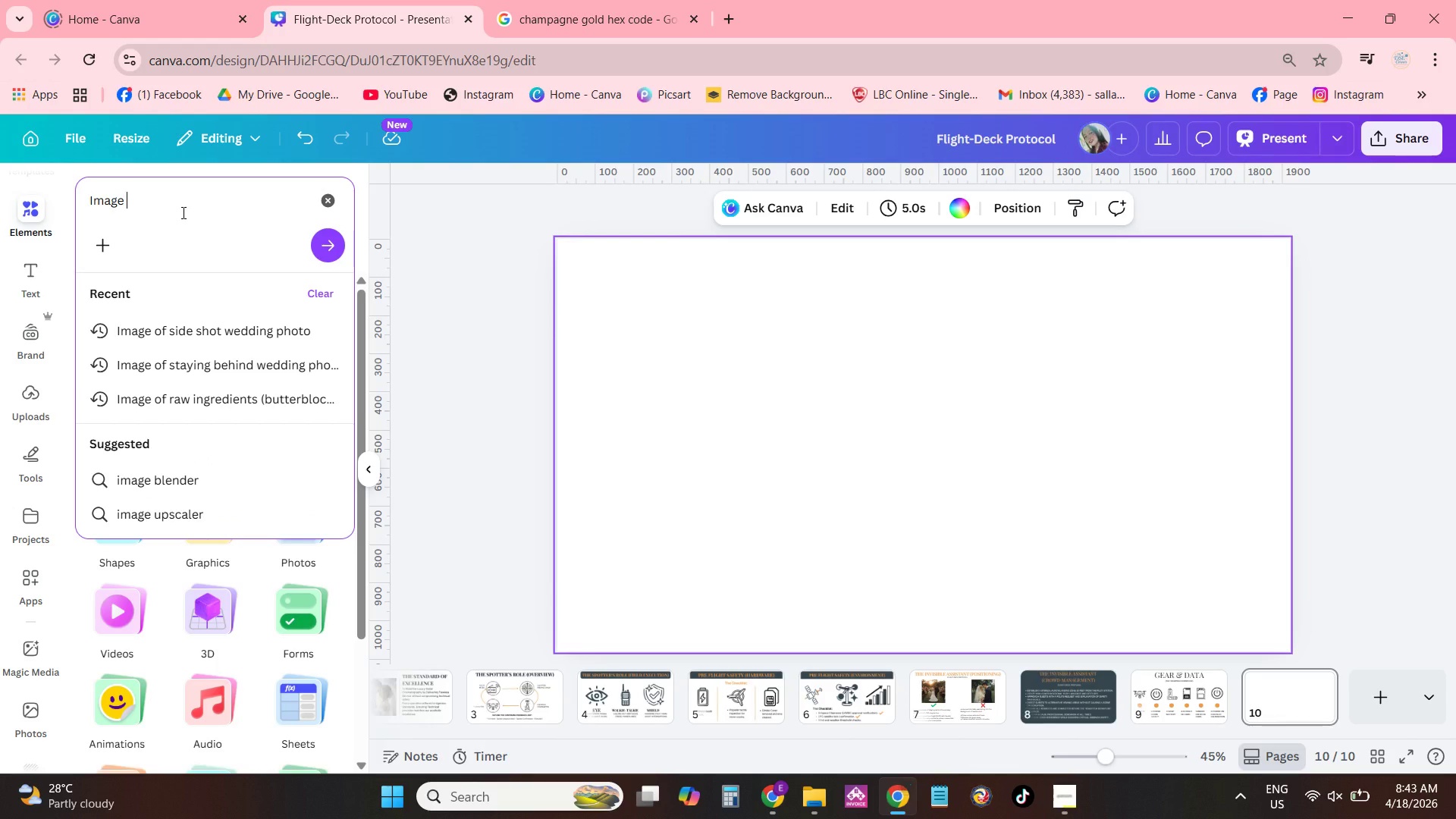 
wait(8.39)
 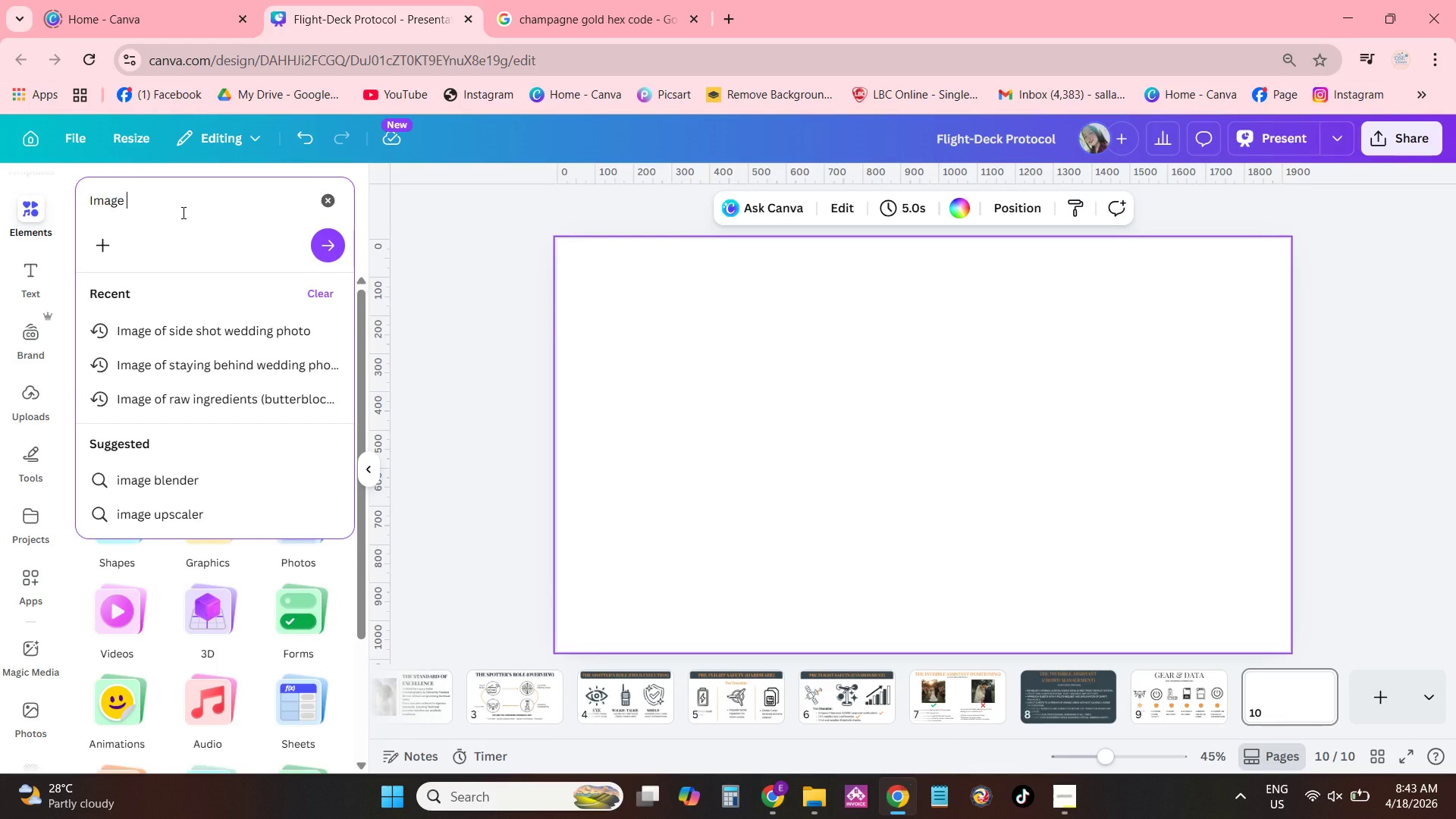 
type(OF PELICAN CASE OR HARD)
 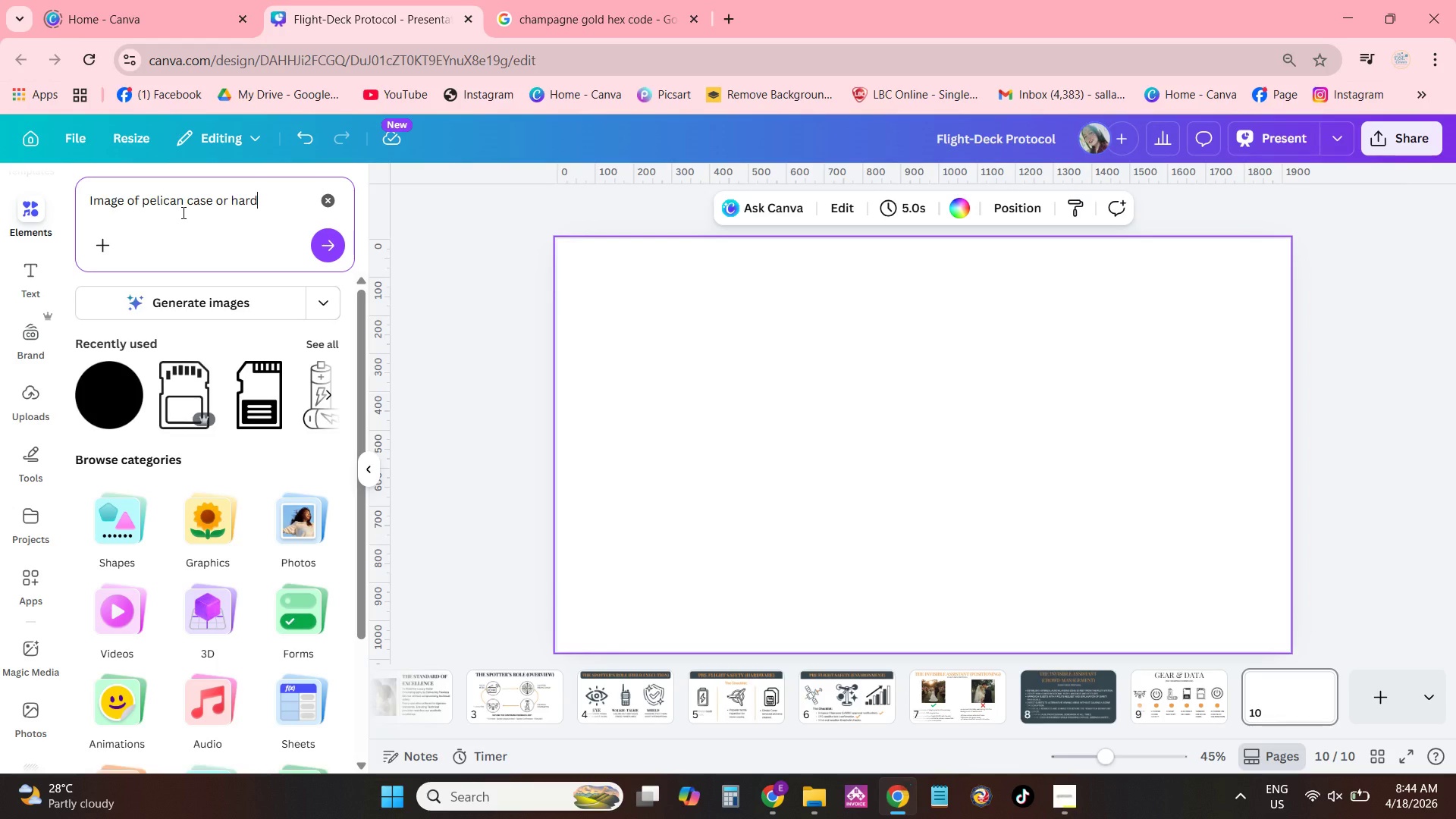 
type( DRIVE SETUP)
 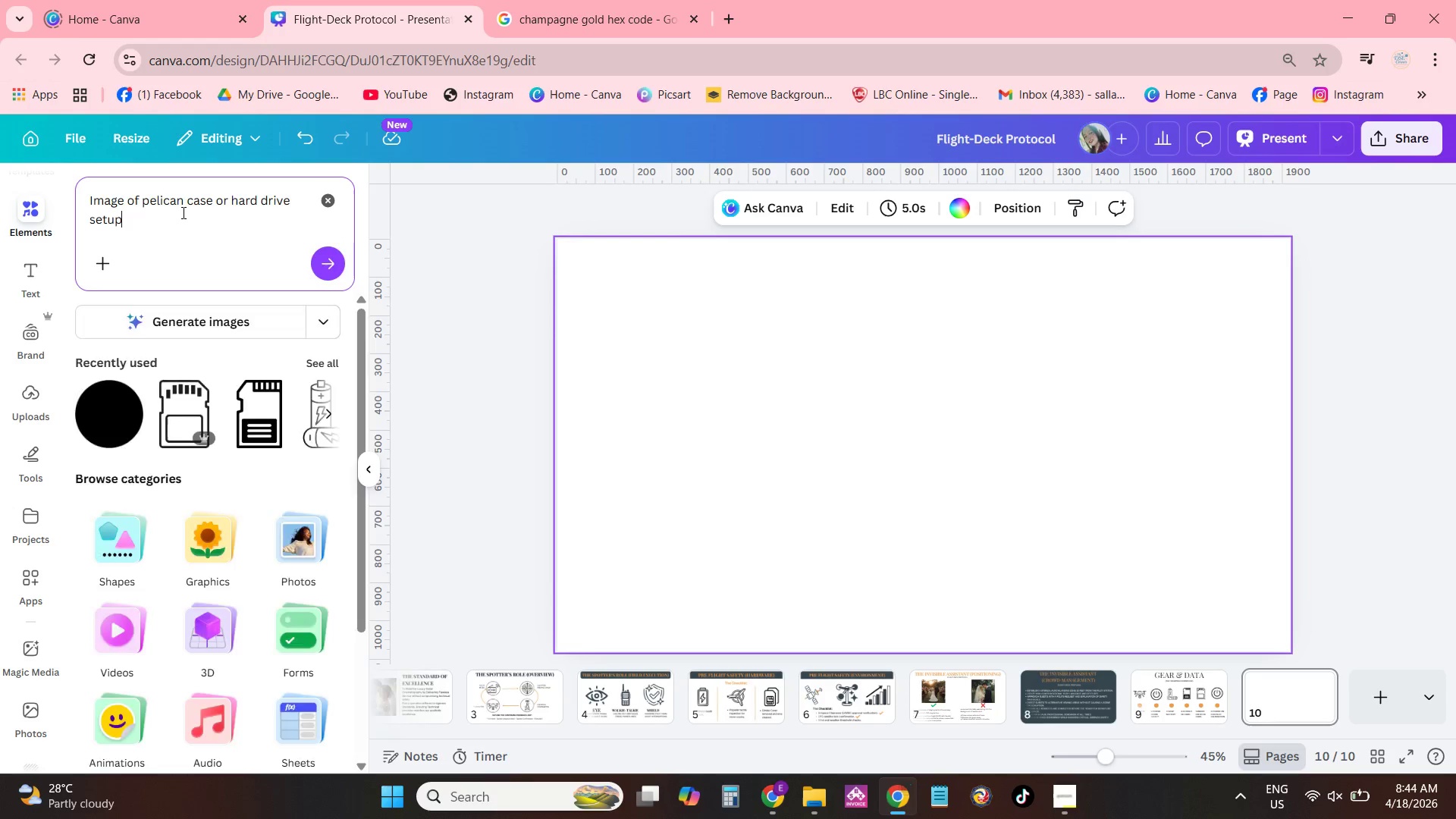 
key(Enter)
 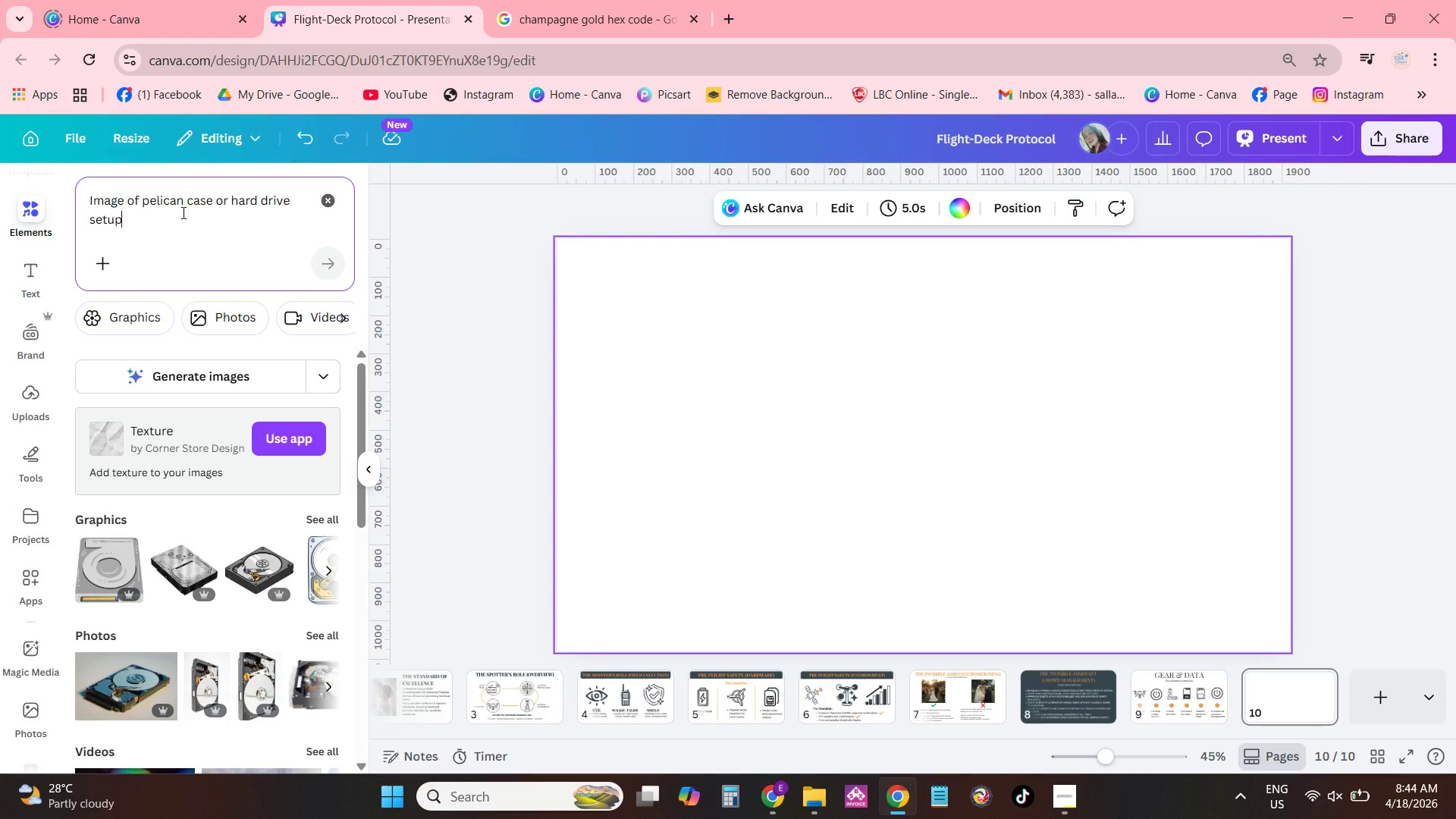 
wait(8.59)
 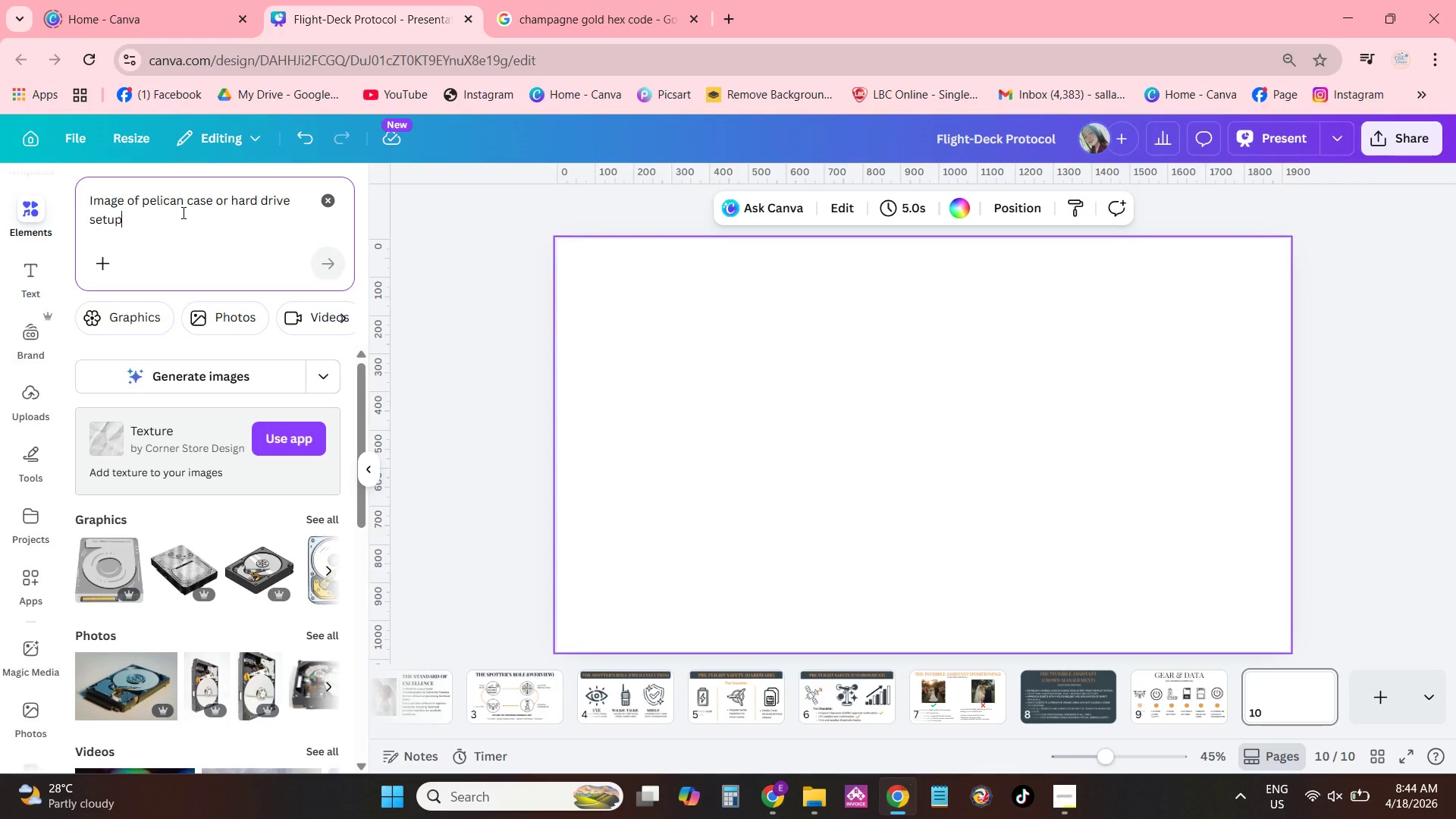 
left_click([251, 369])
 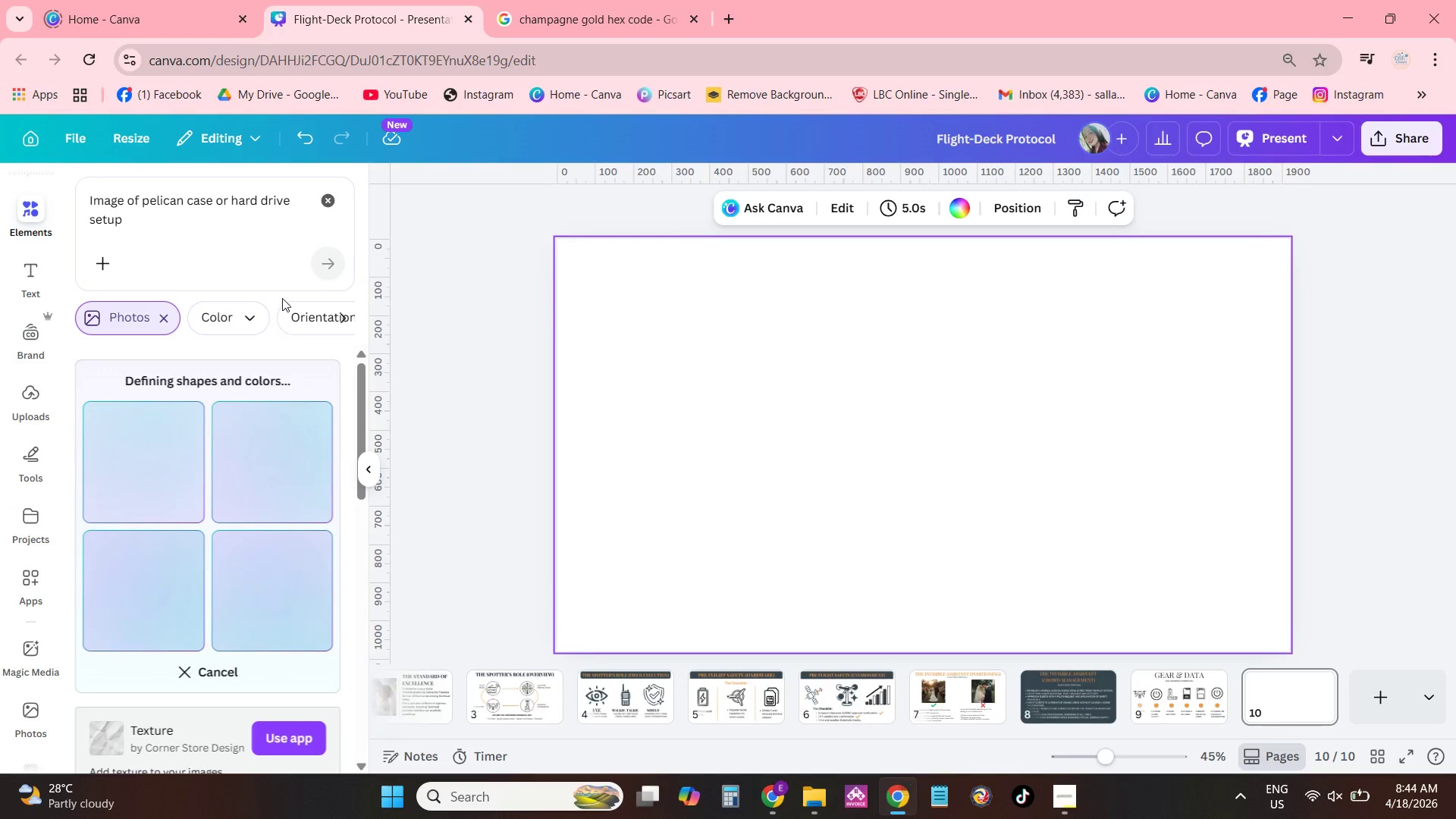 
wait(8.38)
 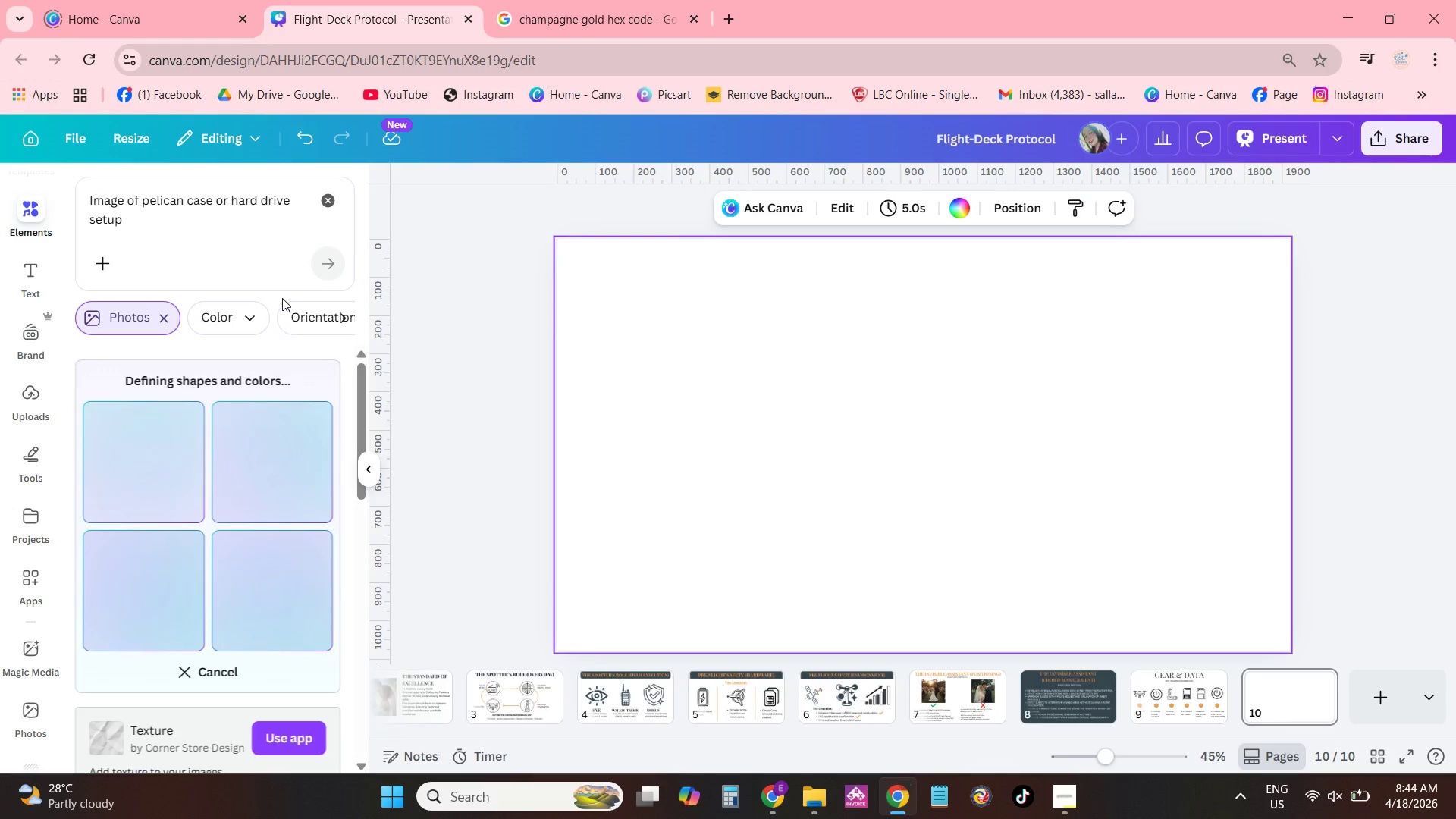 
left_click([1047, 793])